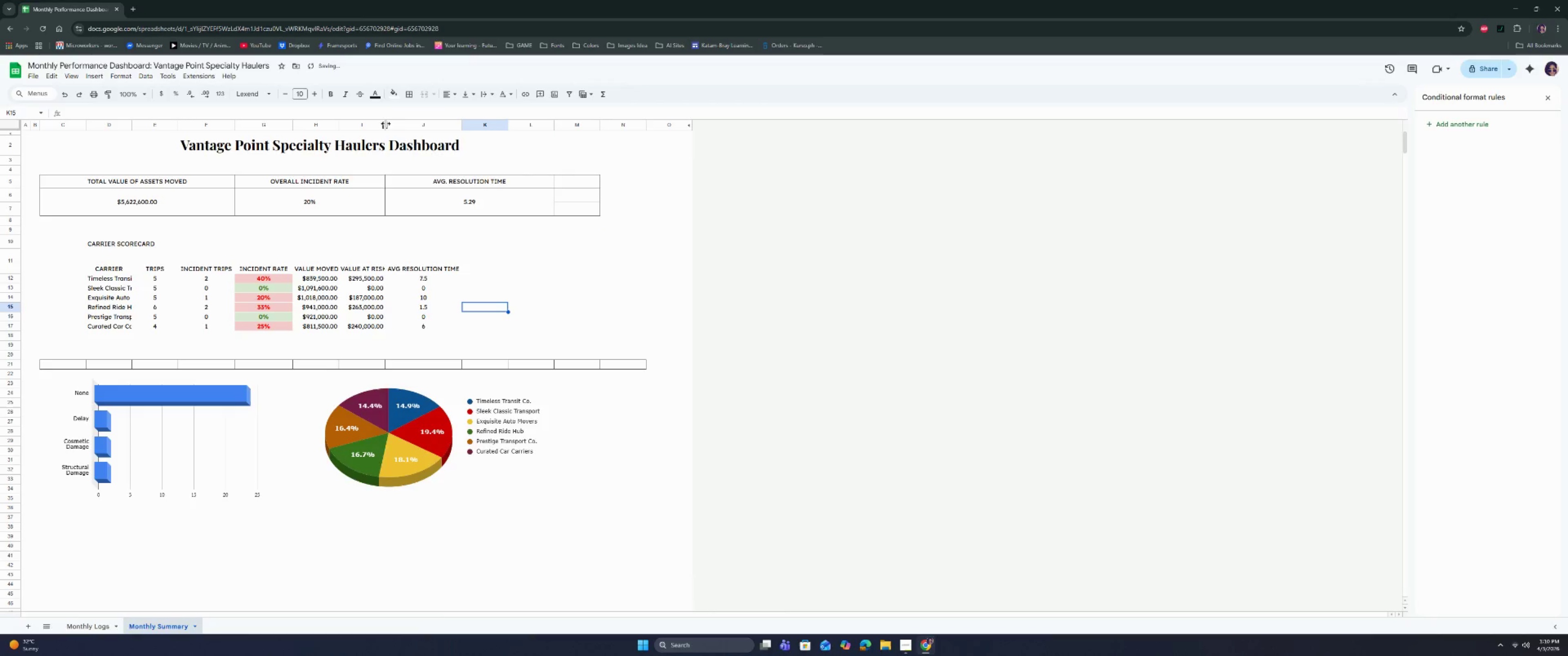 
double_click([386, 123])
 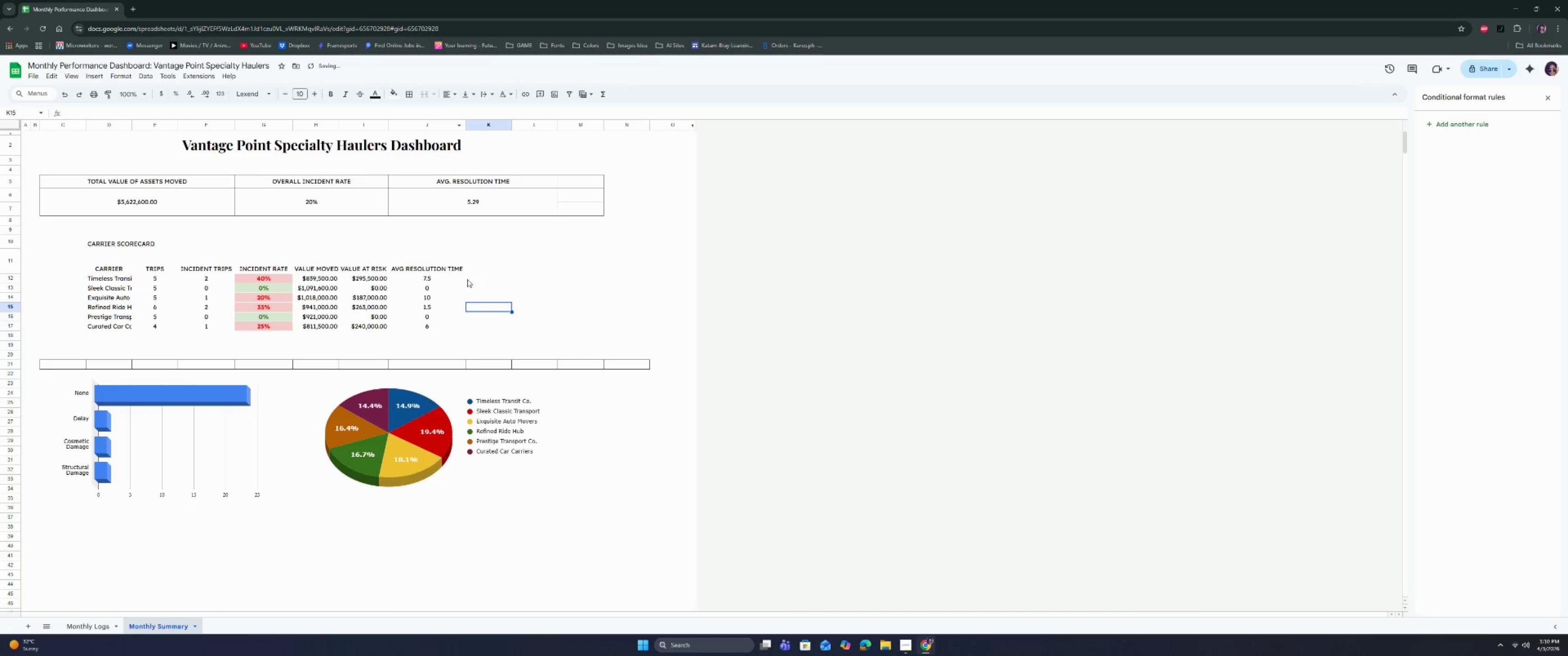 
left_click([467, 288])
 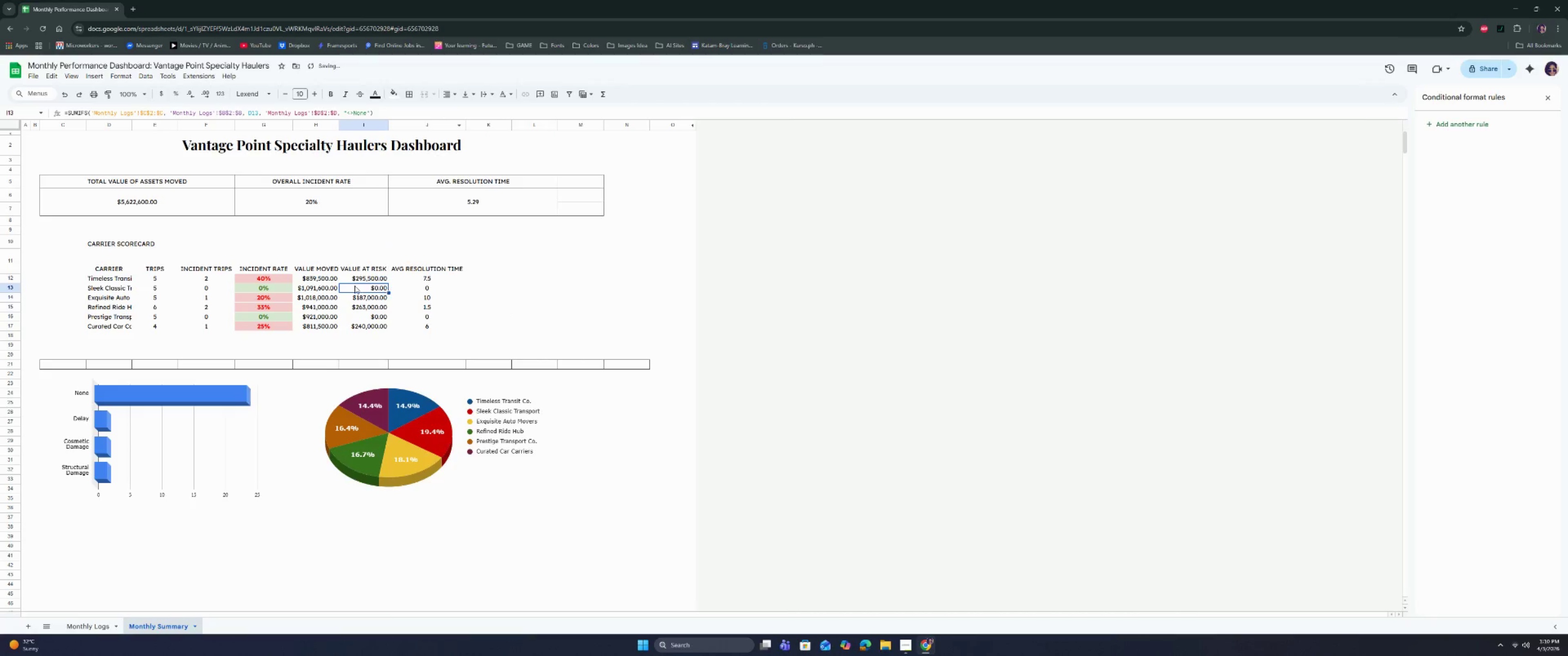 
double_click([299, 290])
 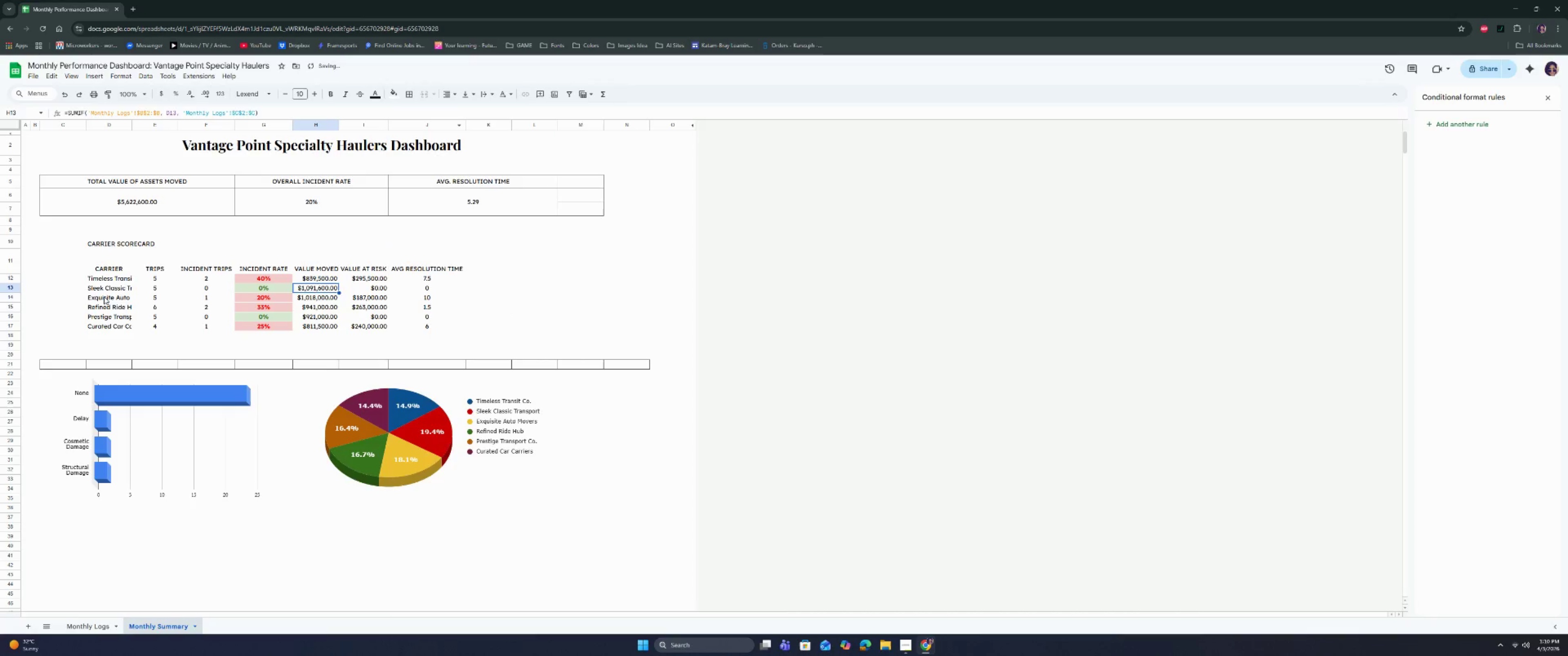 
triple_click([75, 292])
 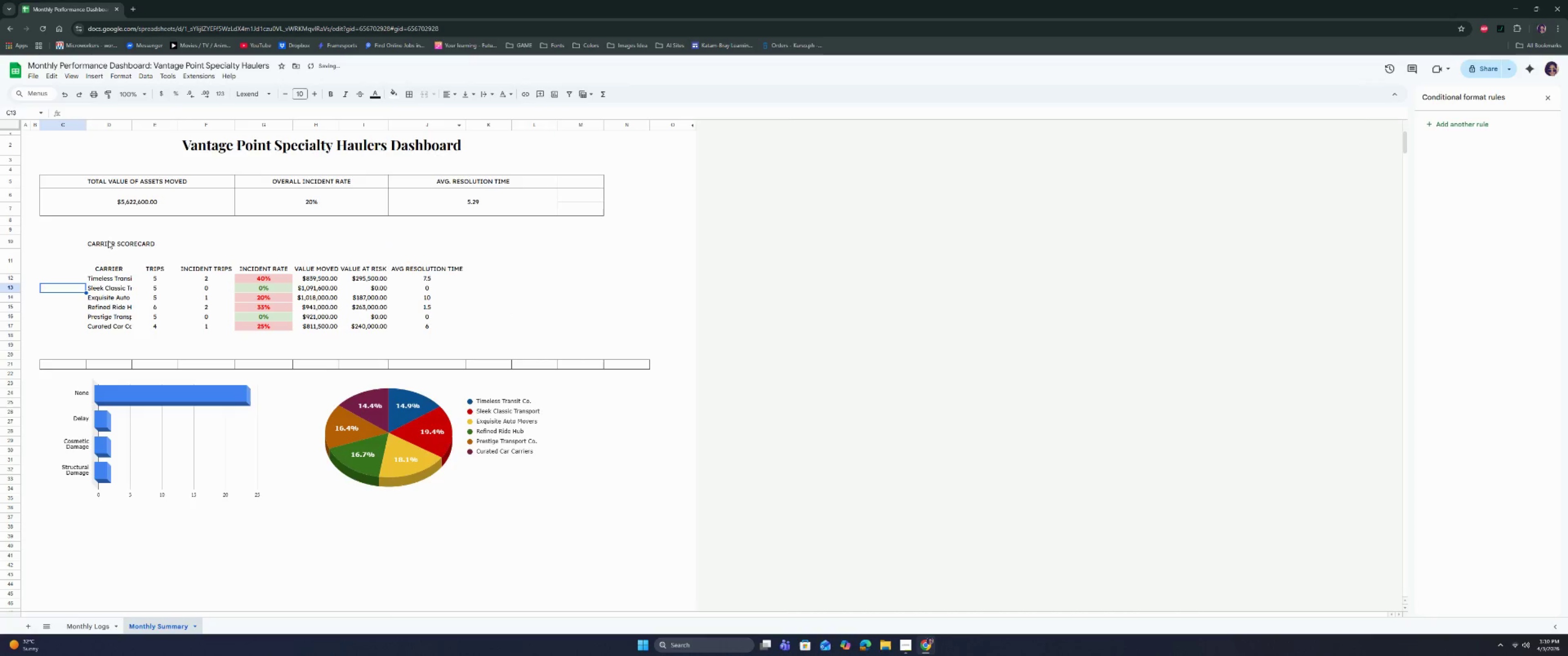 
triple_click([108, 240])
 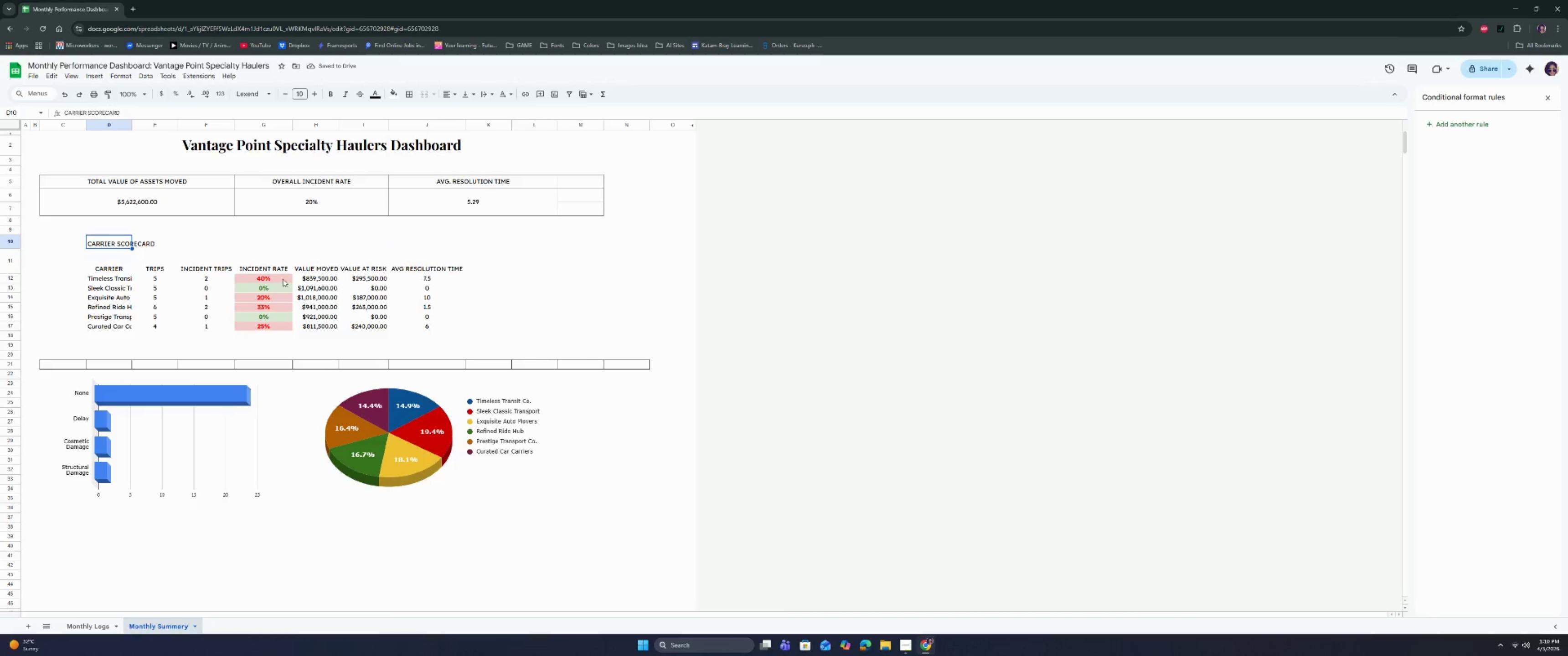 
left_click([469, 281])
 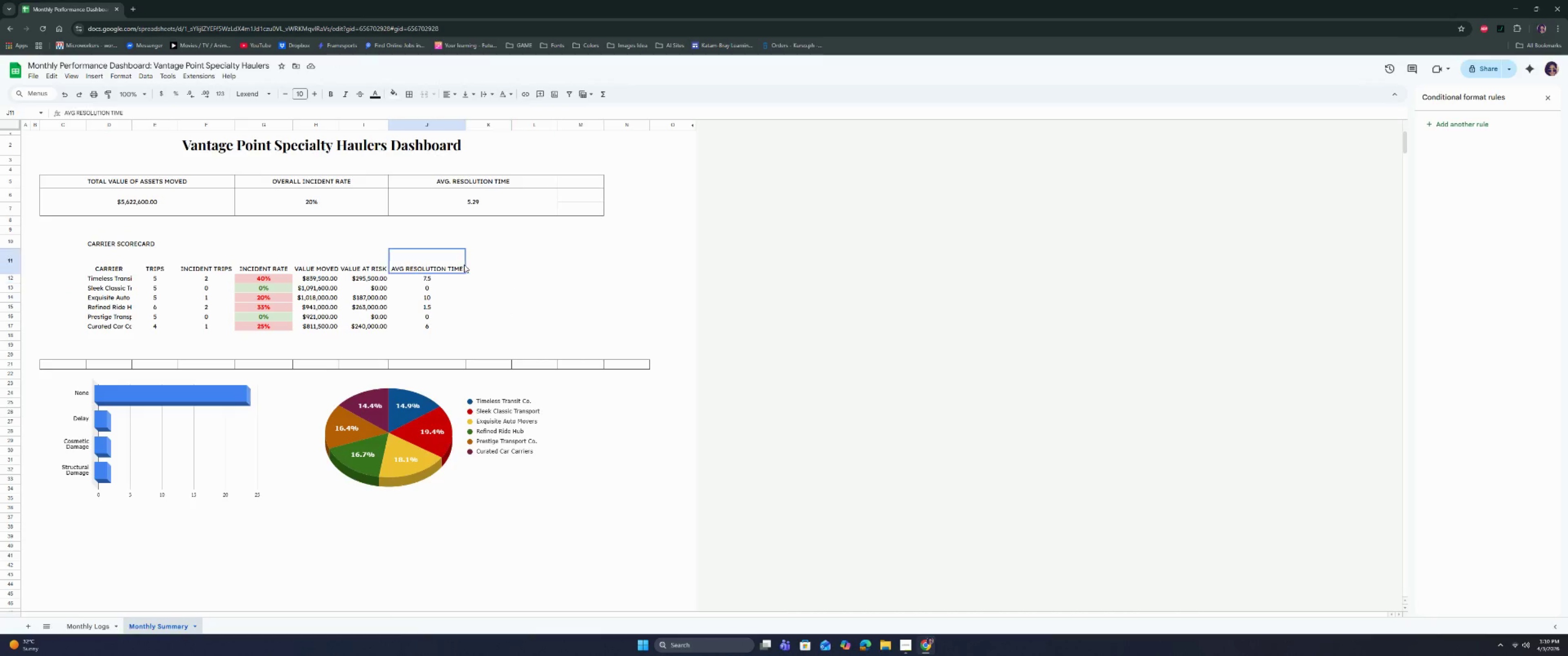 
double_click([496, 267])
 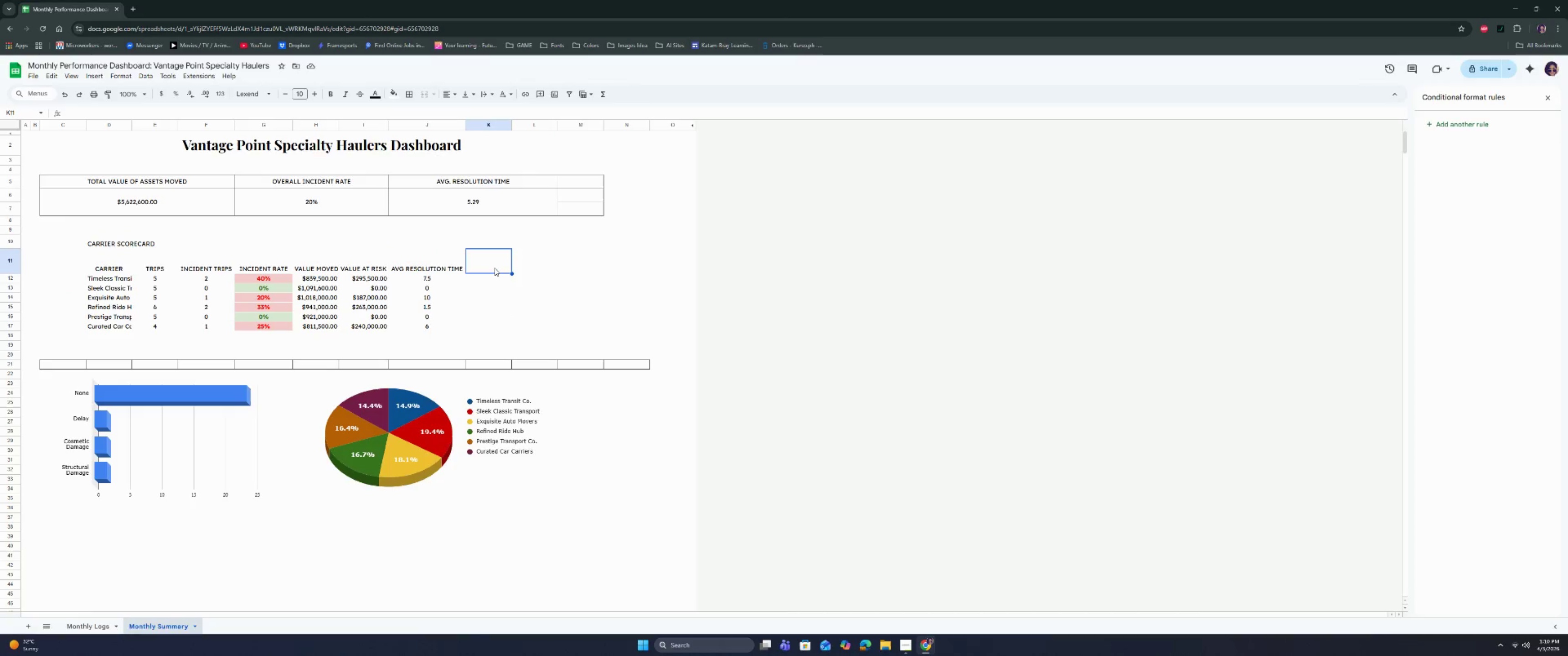 
left_click([493, 270])
 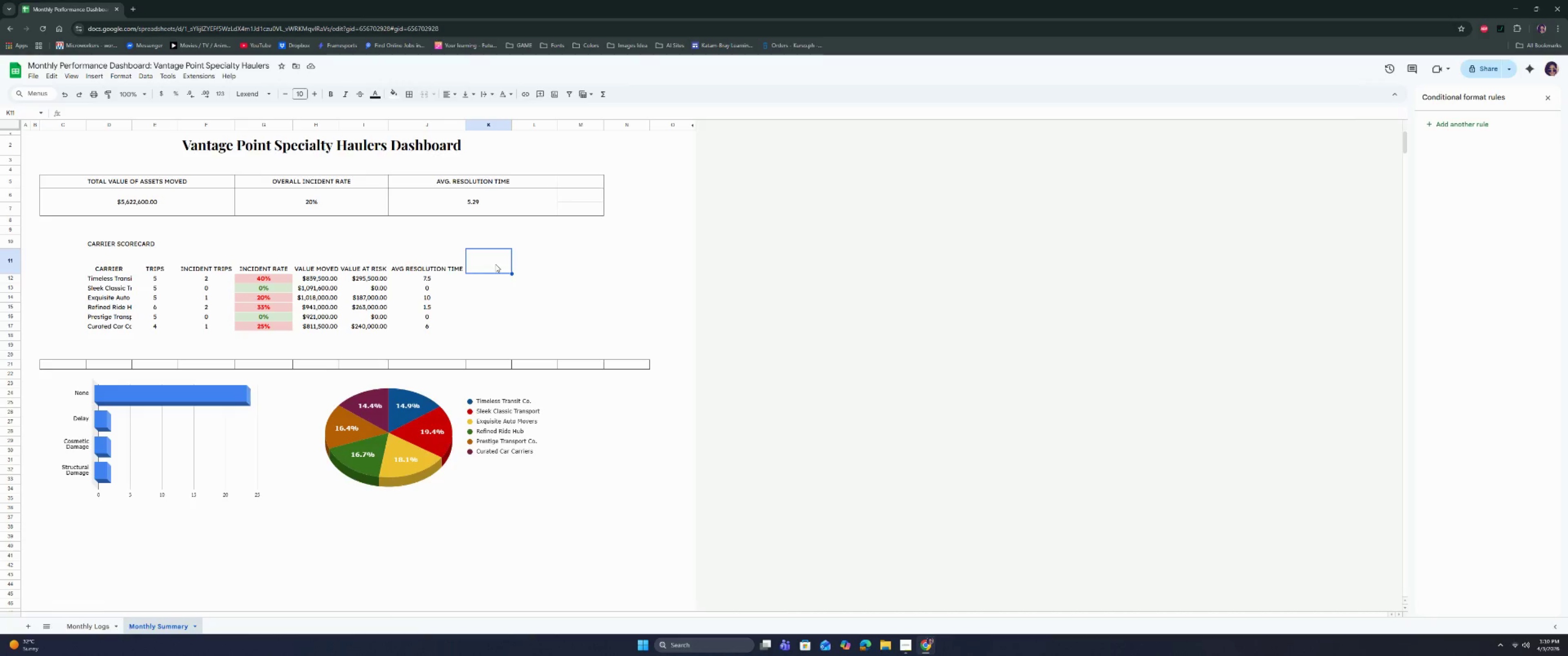 
double_click([495, 264])
 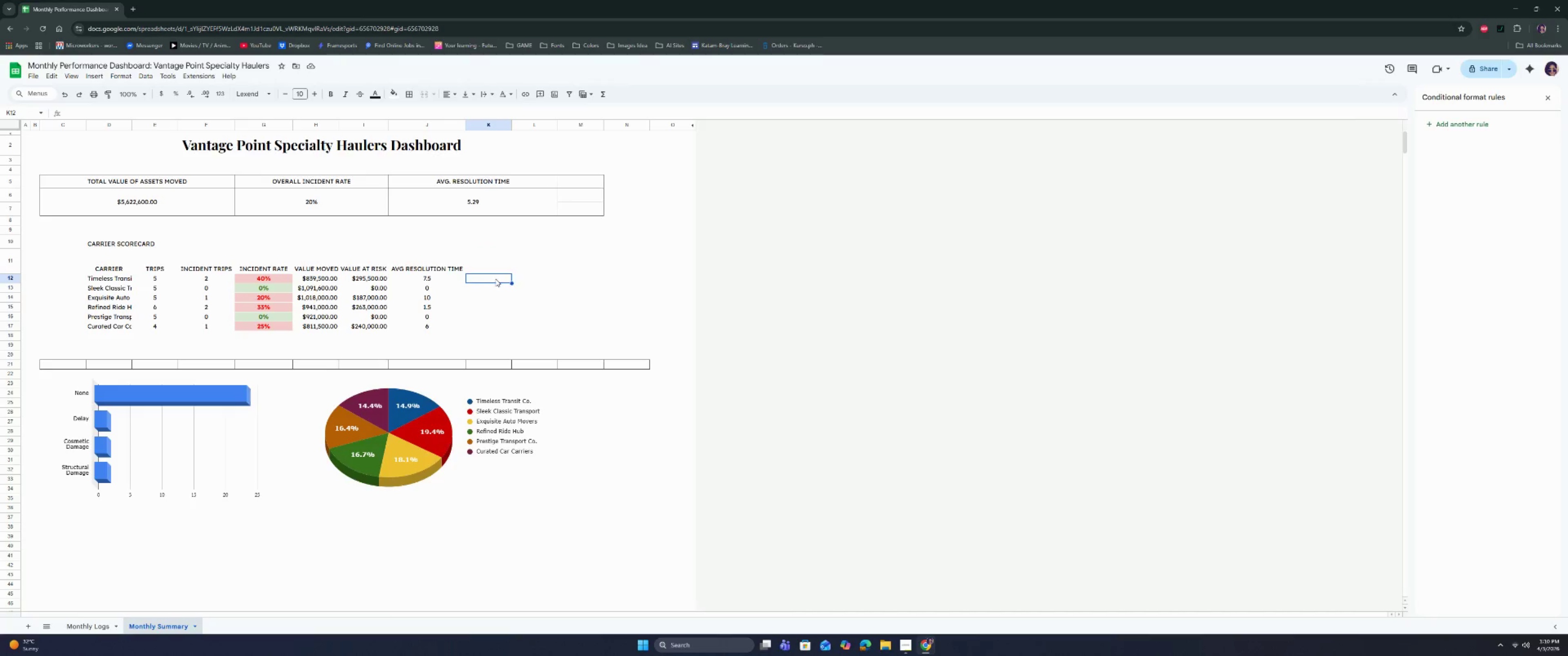 
double_click([496, 256])
 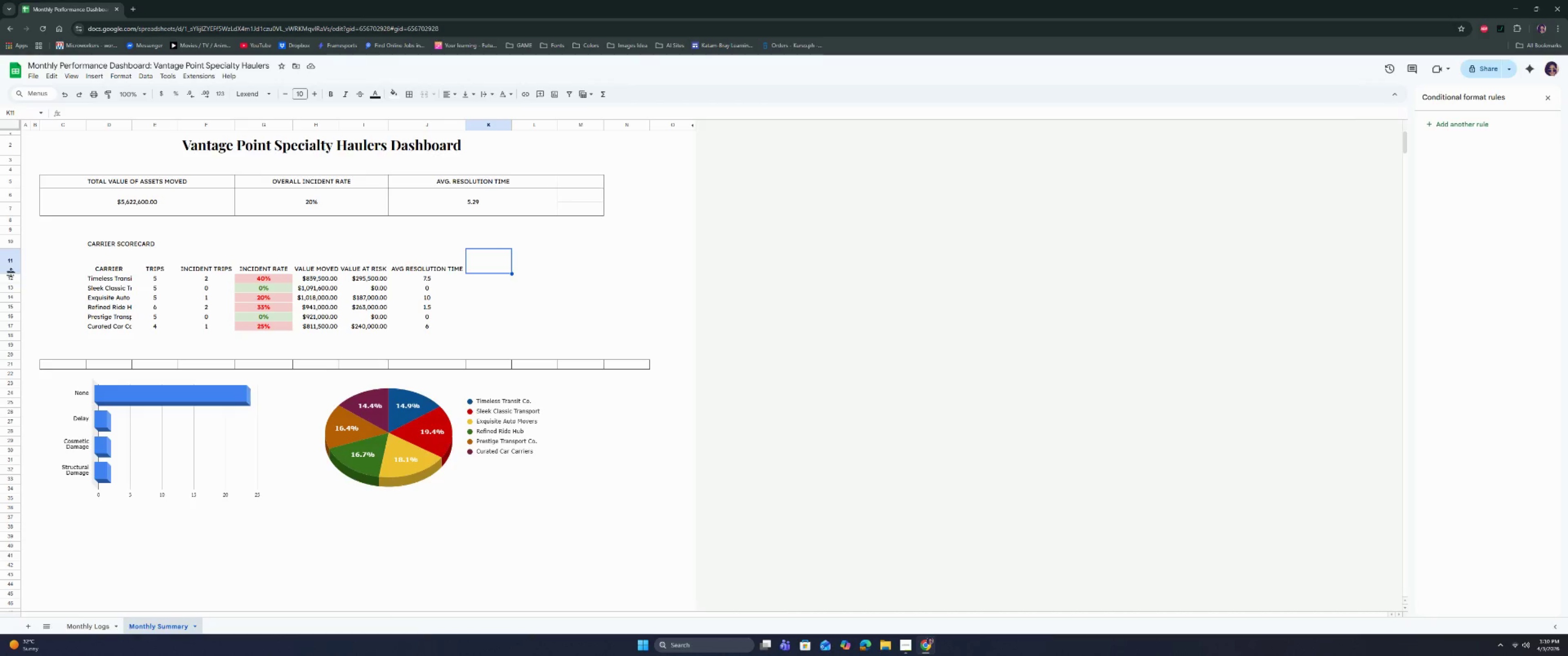 
left_click_drag(start_coordinate=[10, 274], to_coordinate=[15, 259])
 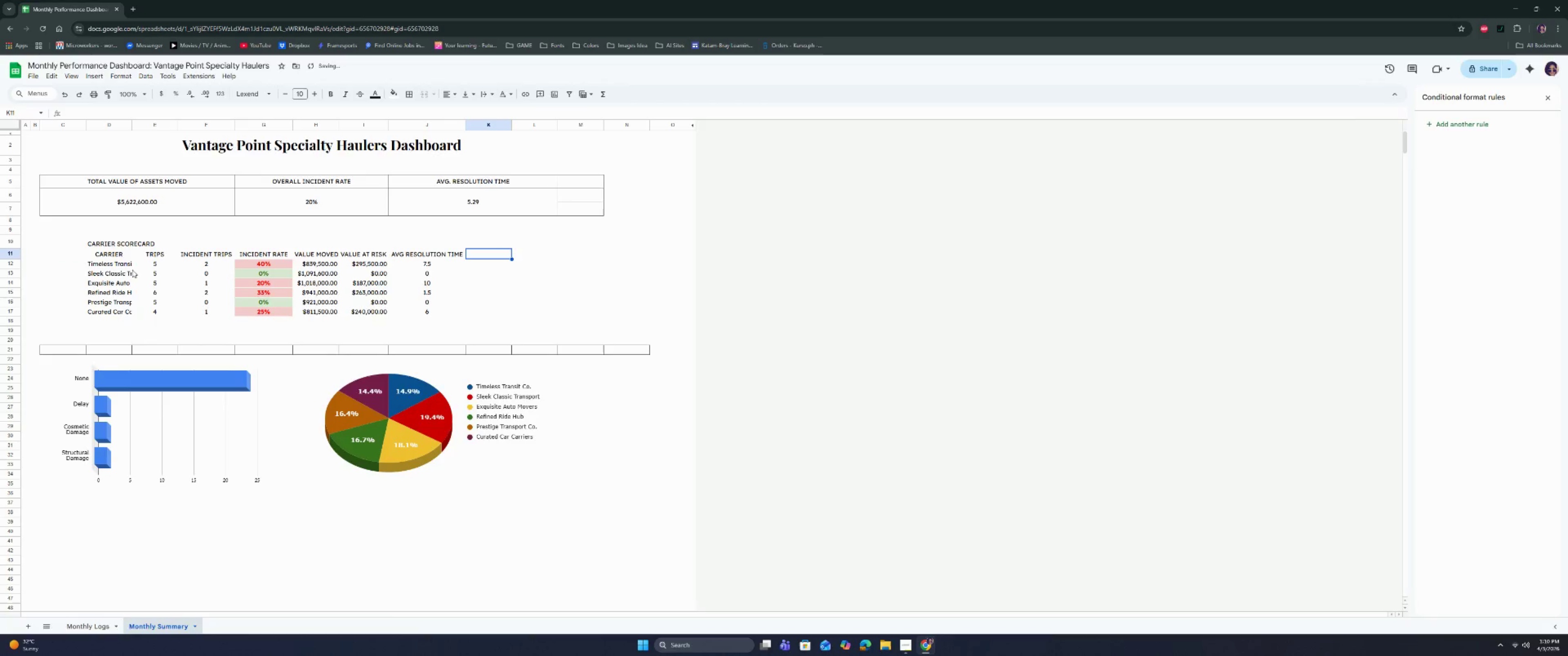 
left_click([118, 238])
 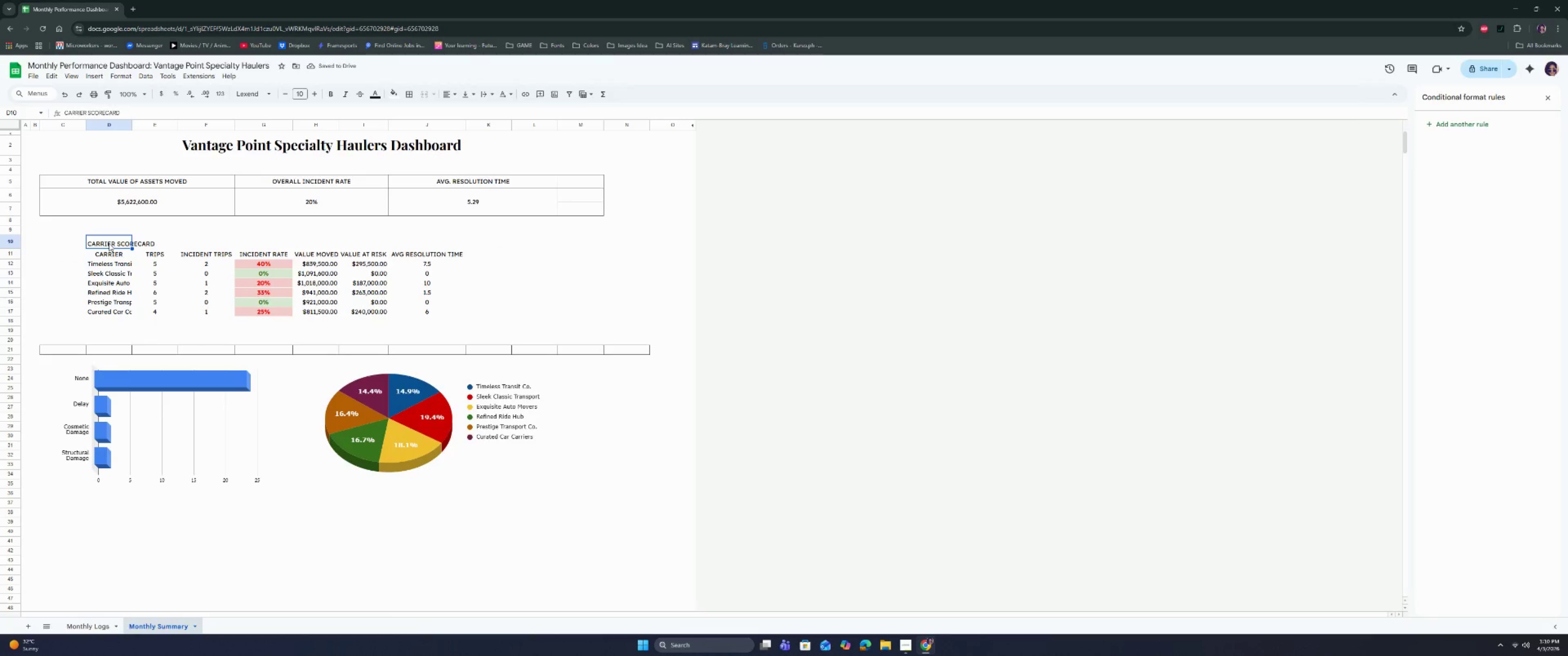 
left_click_drag(start_coordinate=[108, 243], to_coordinate=[529, 245])
 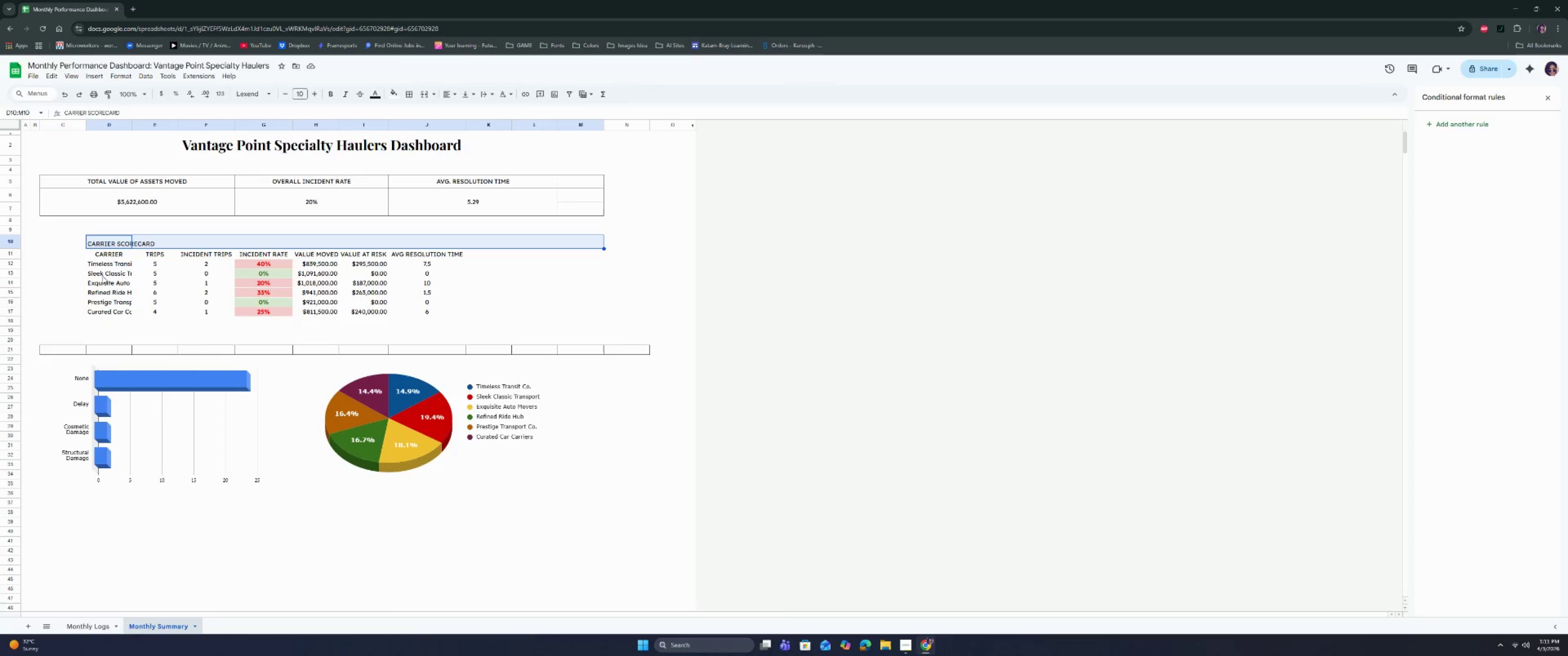 
left_click_drag(start_coordinate=[46, 243], to_coordinate=[542, 243])
 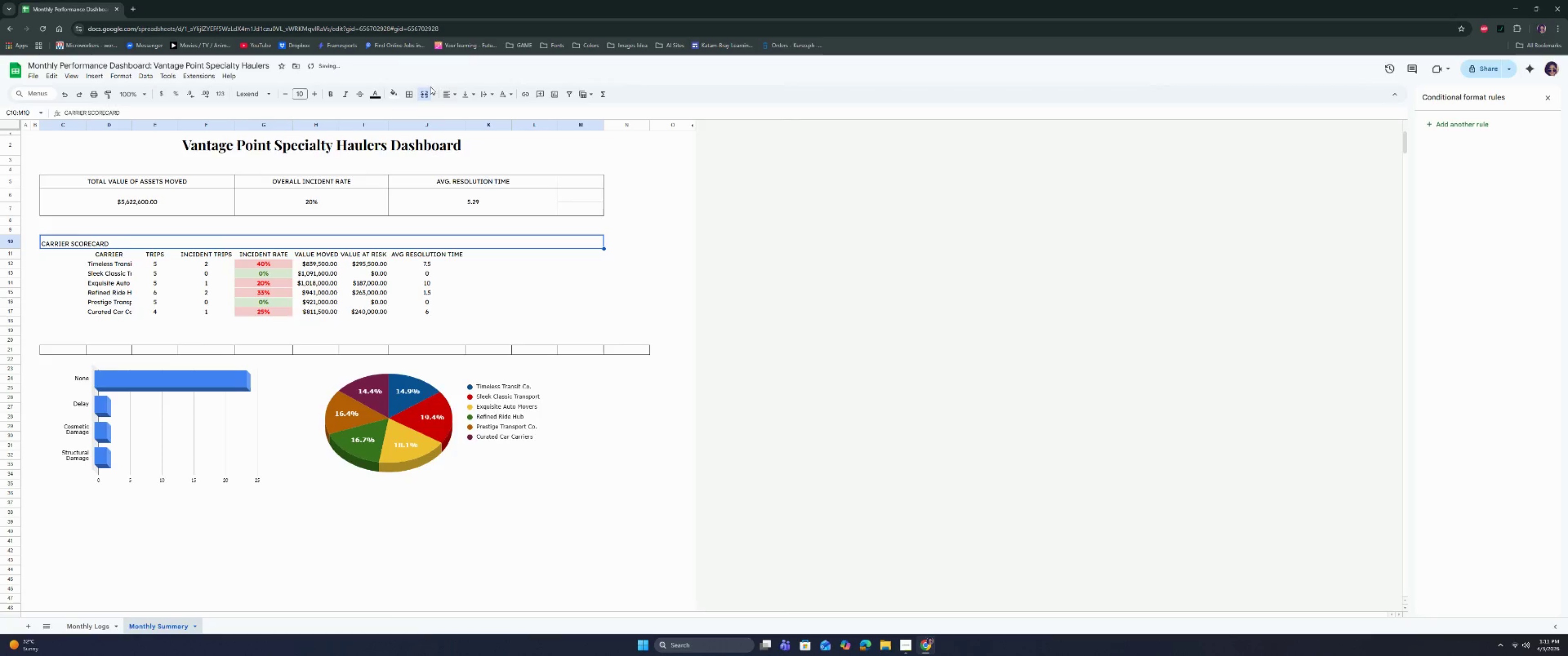 
double_click([469, 109])
 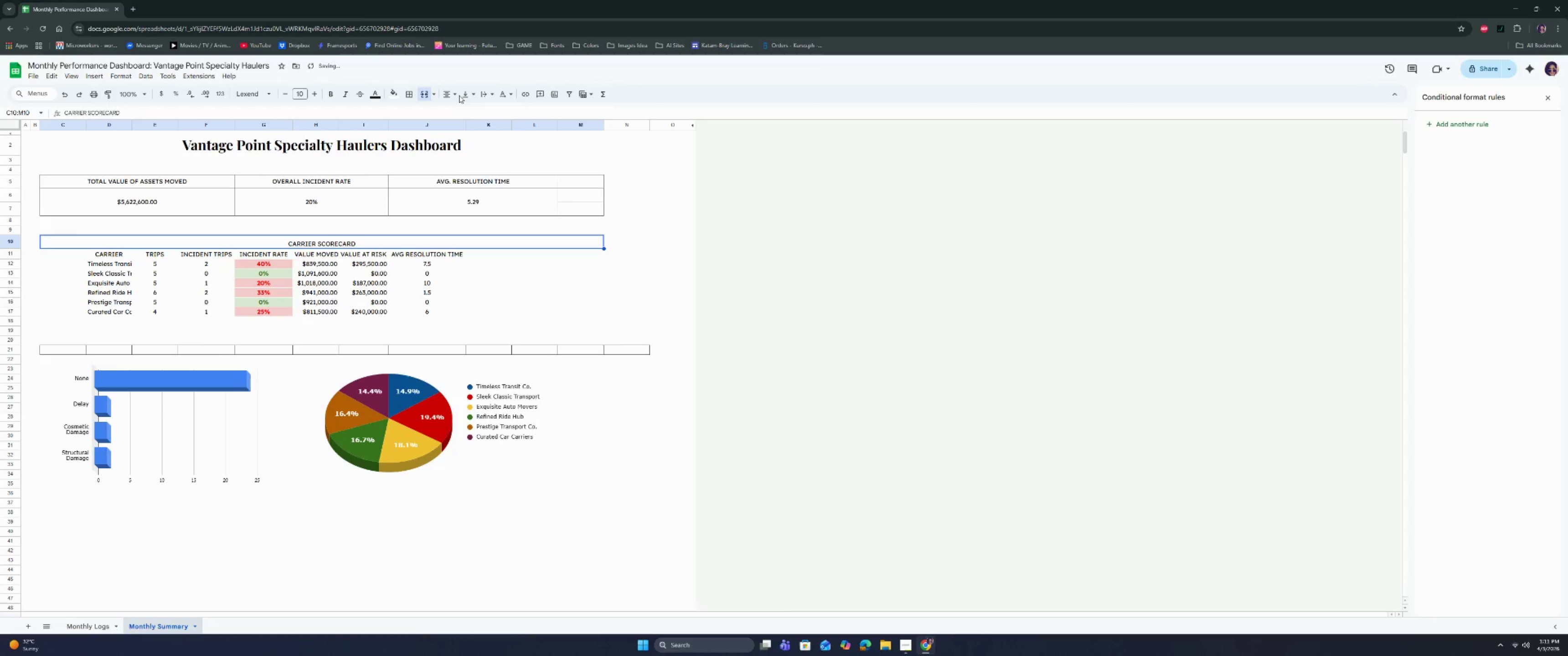 
left_click([462, 95])
 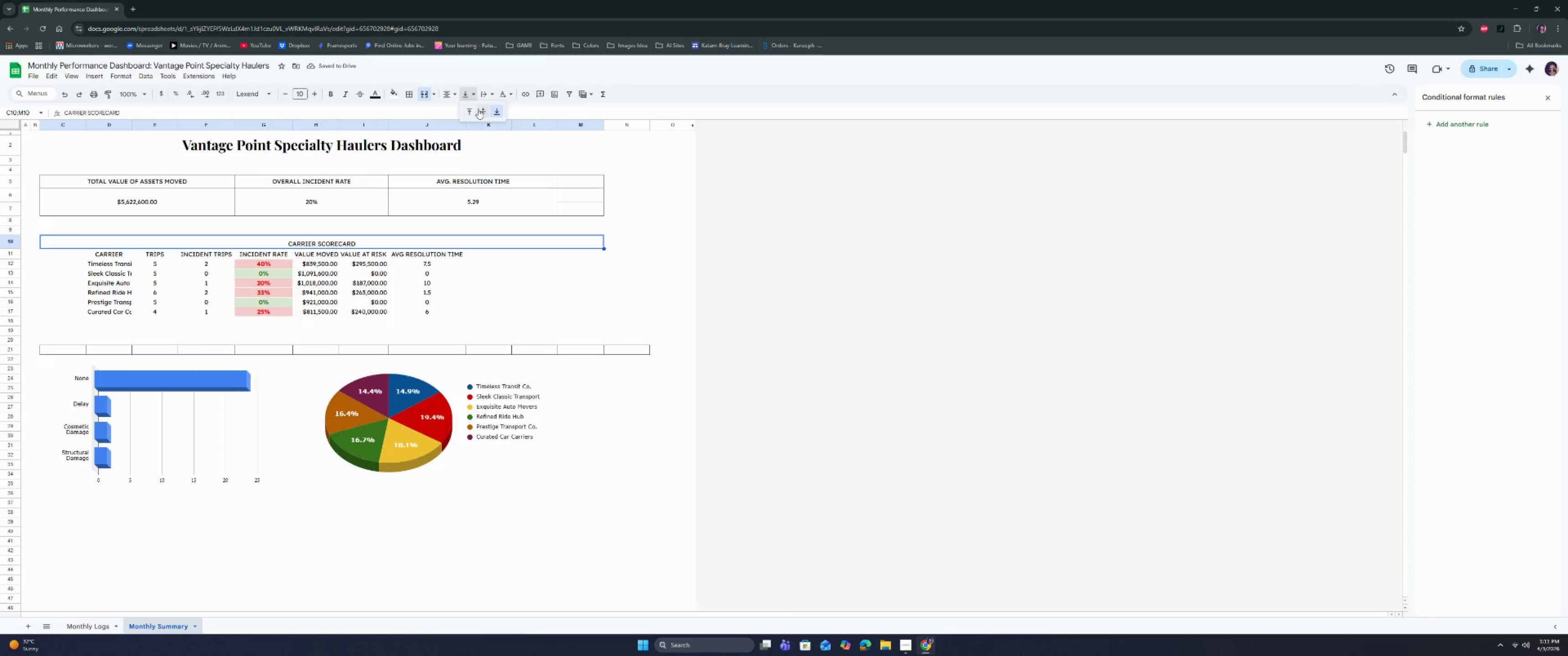 
left_click([478, 109])
 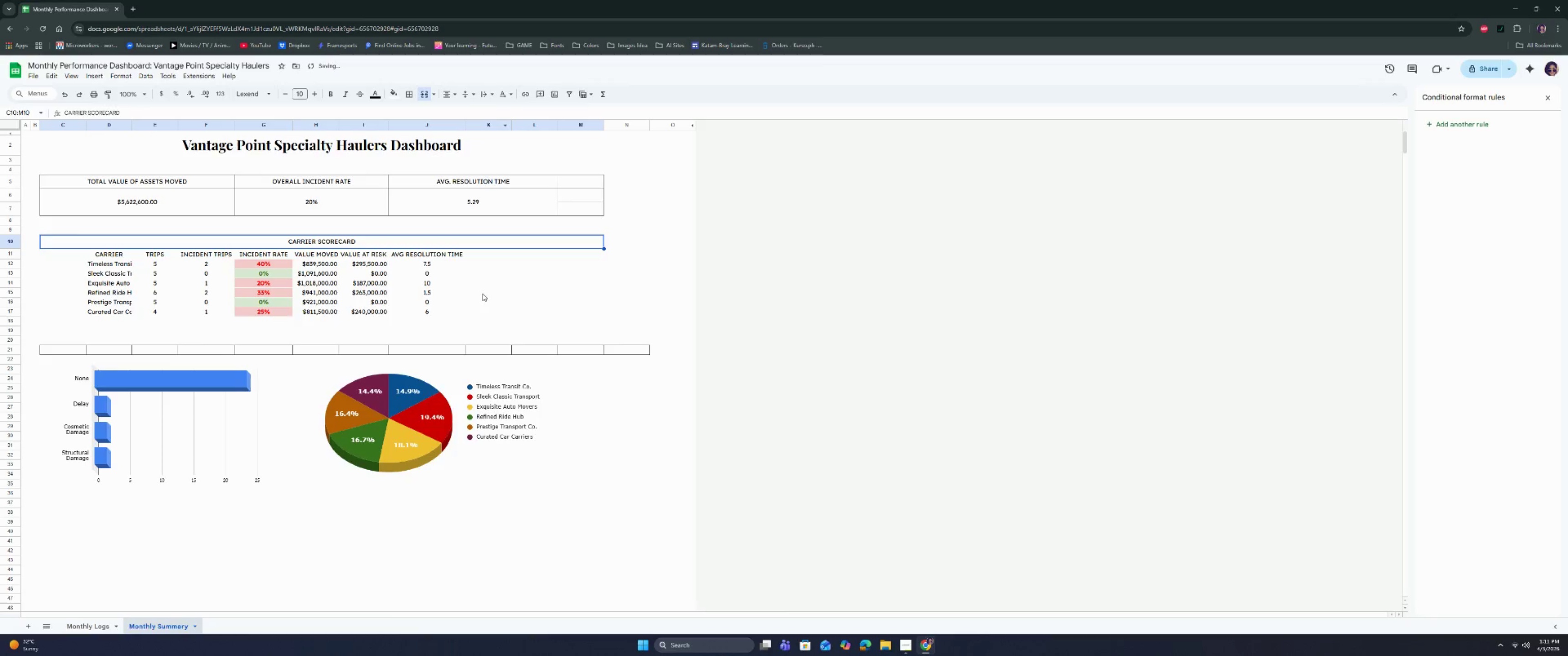 
left_click([483, 293])
 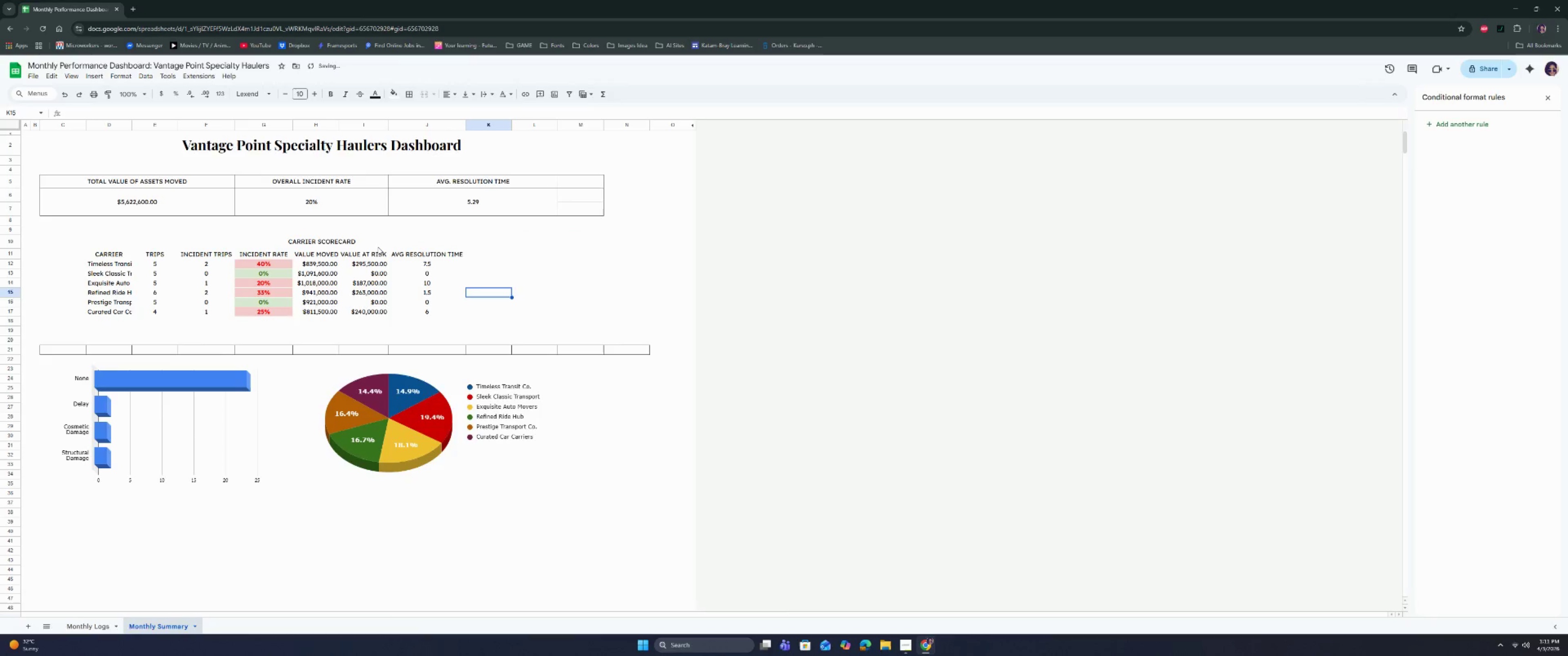 
left_click([381, 243])
 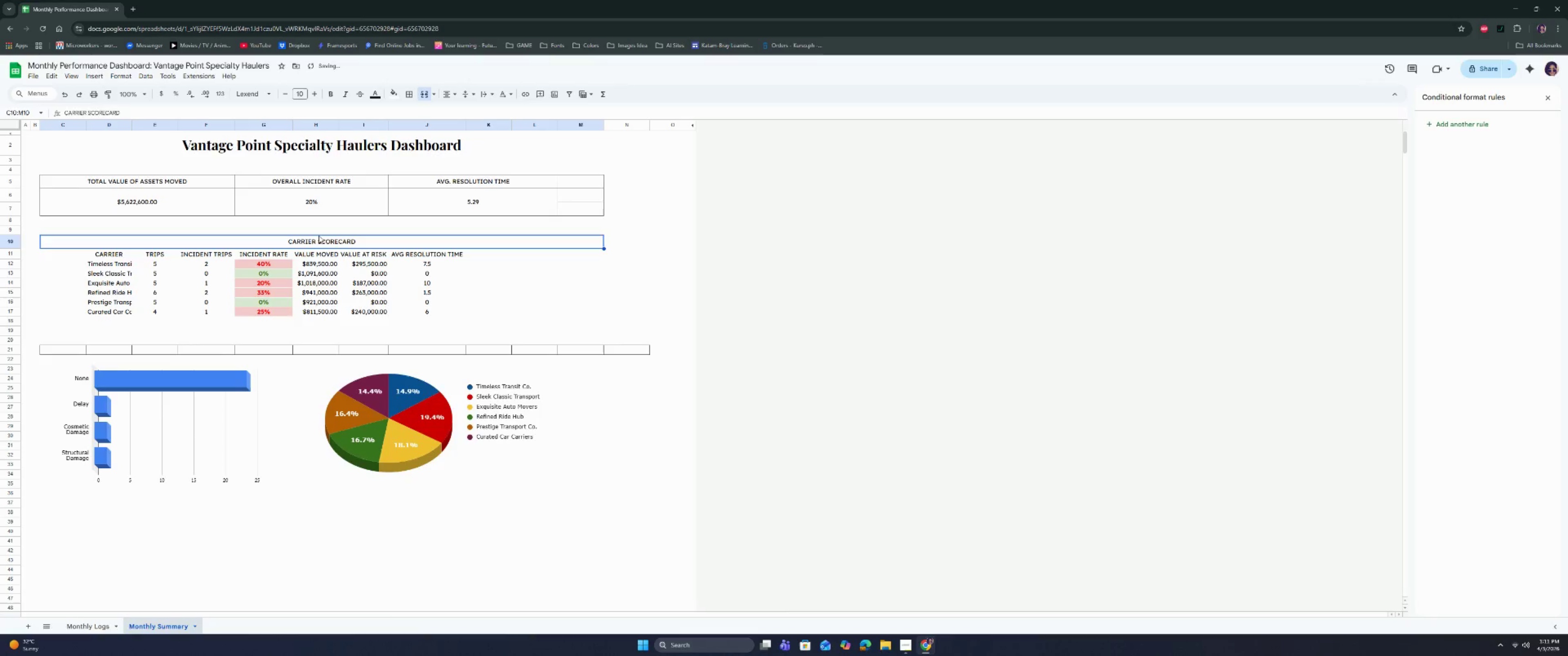 
left_click([296, 221])
 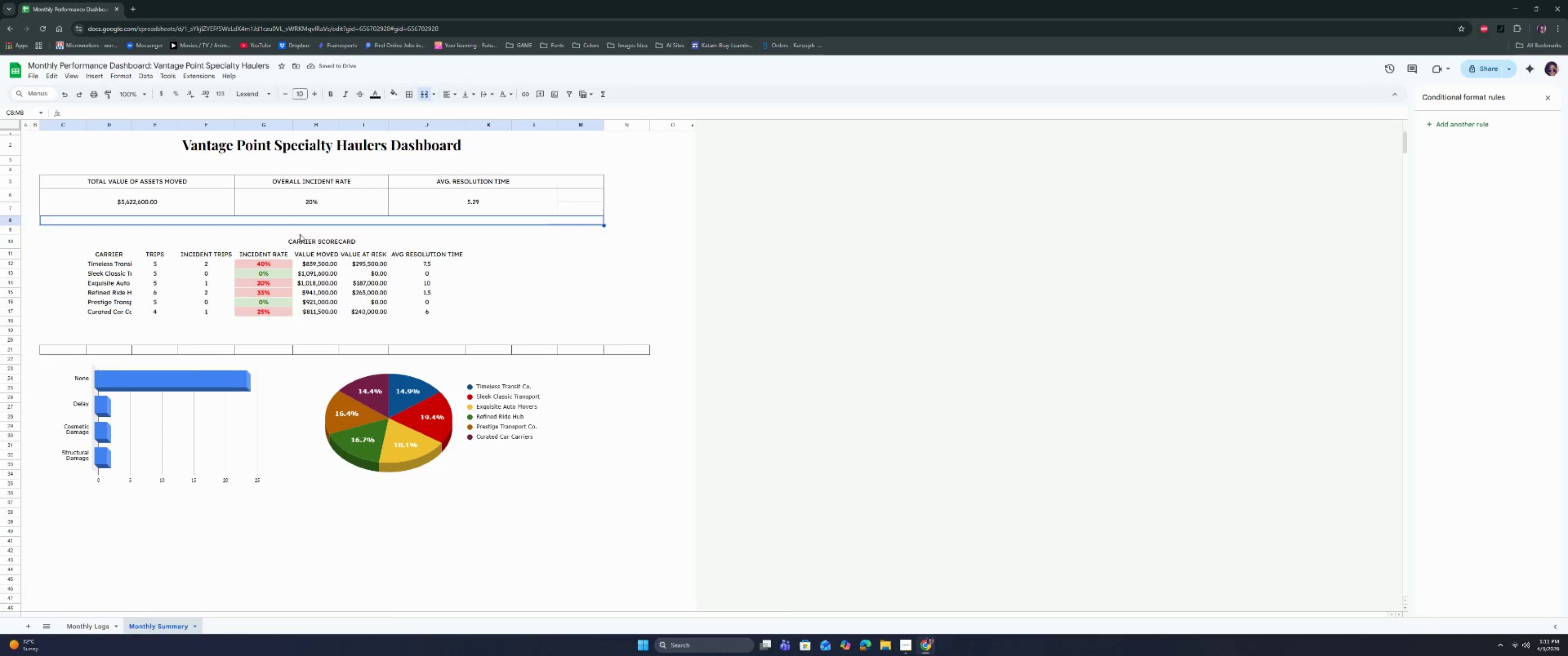 
double_click([300, 234])
 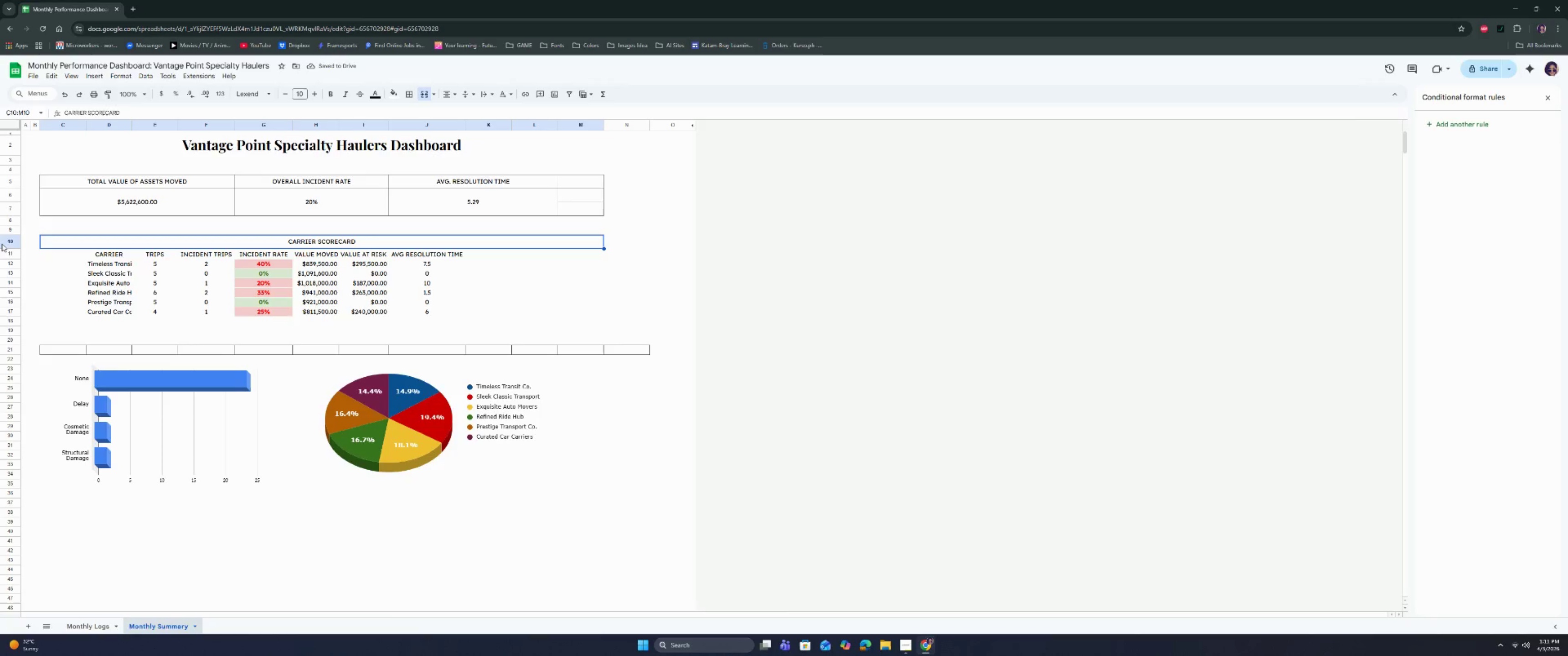 
left_click([11, 241])
 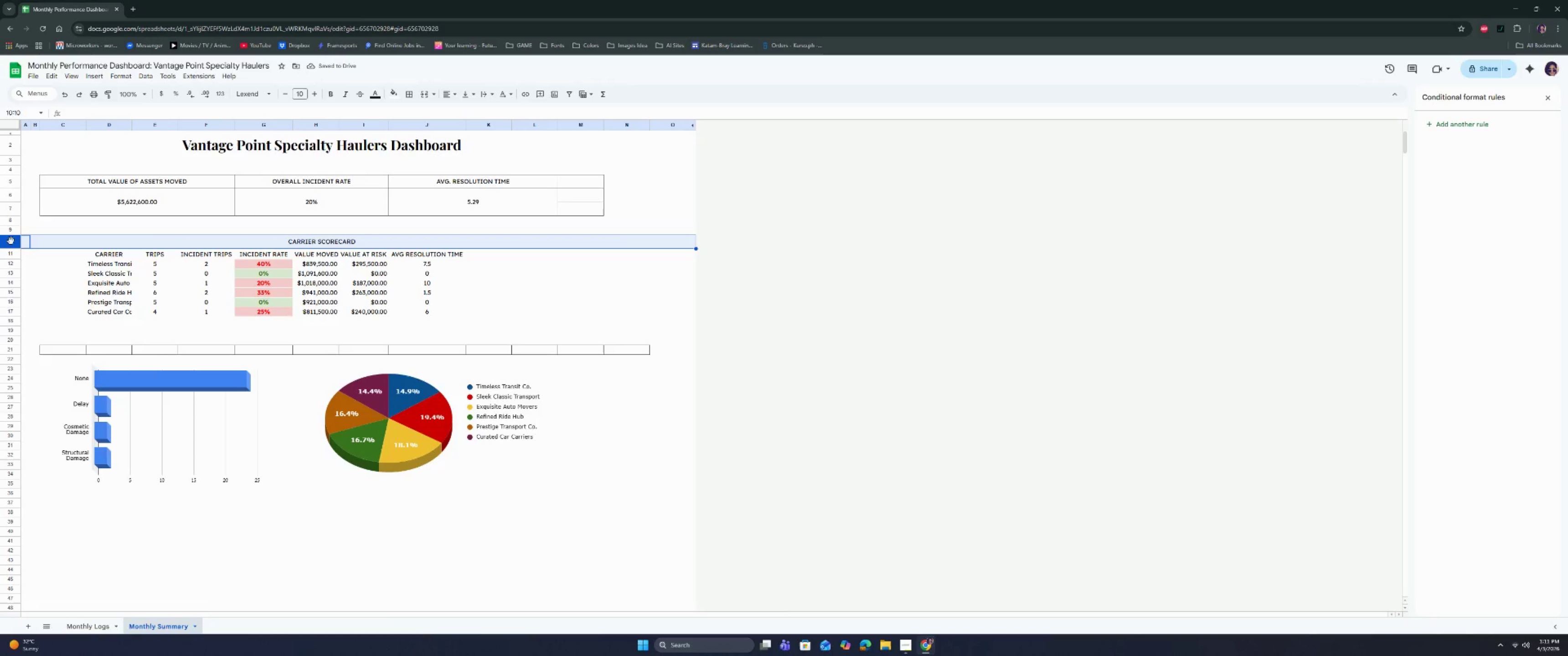 
right_click([11, 241])
 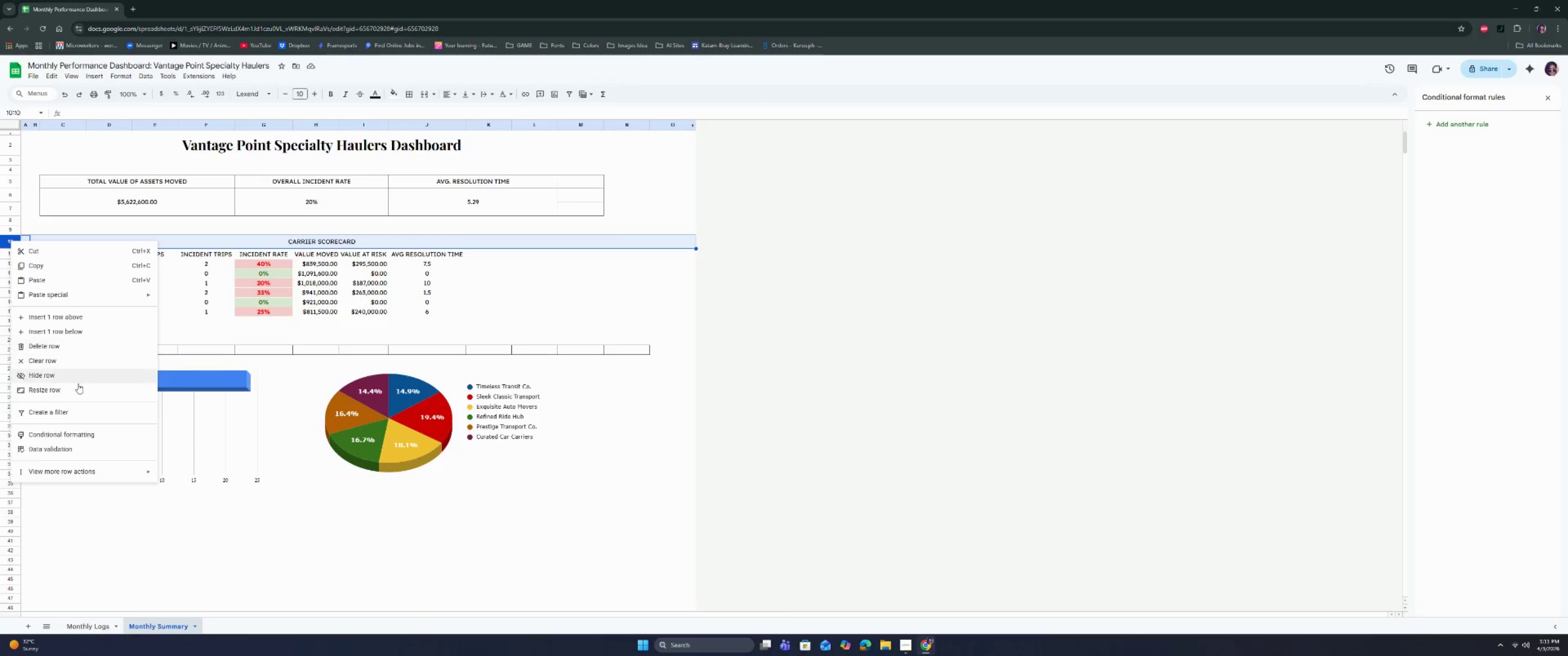 
left_click([74, 395])
 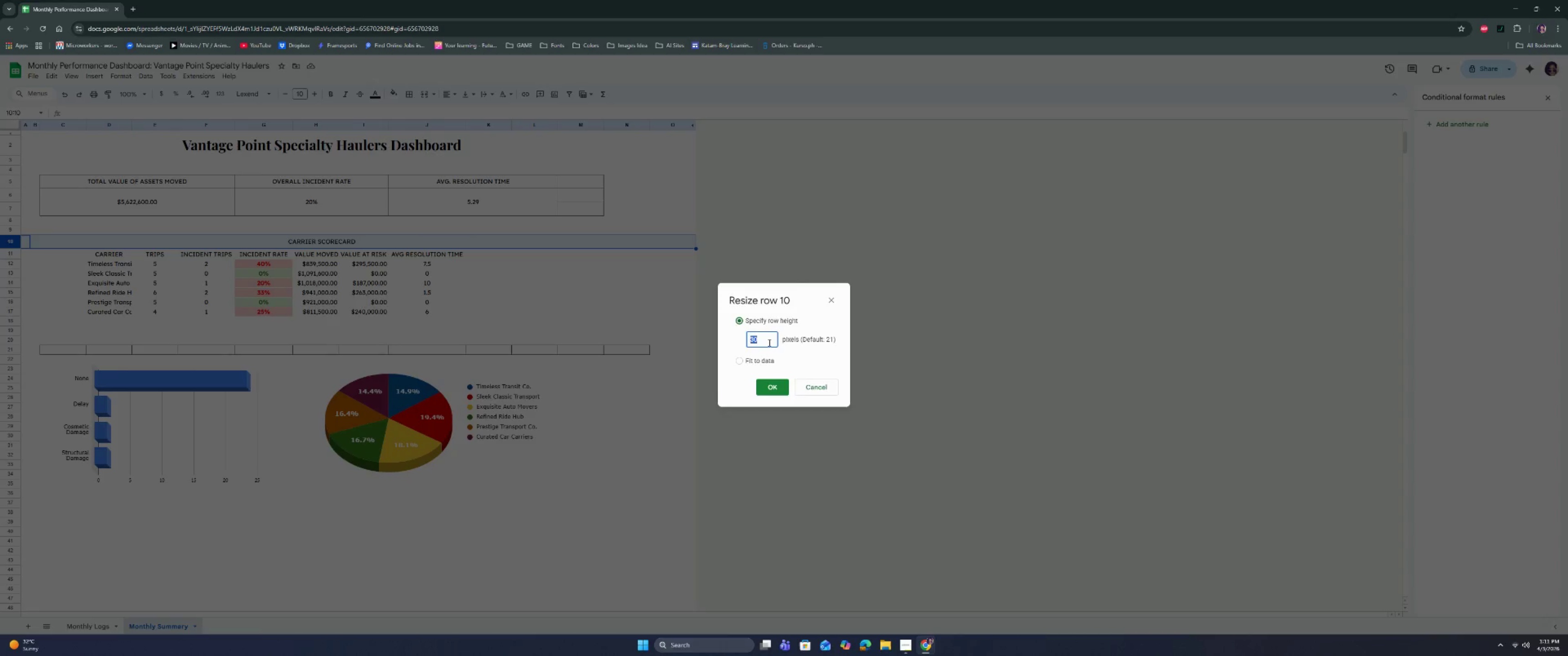 
type(35)
 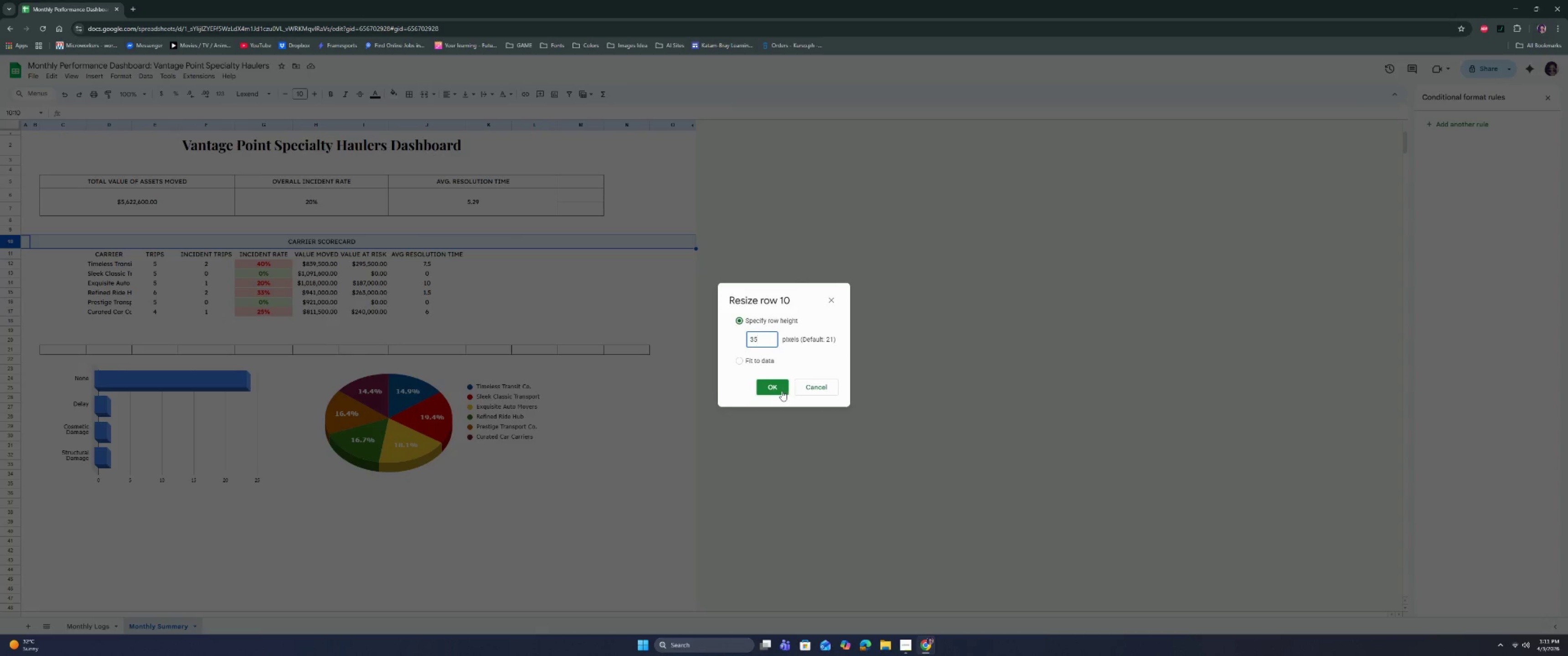 
left_click([781, 391])
 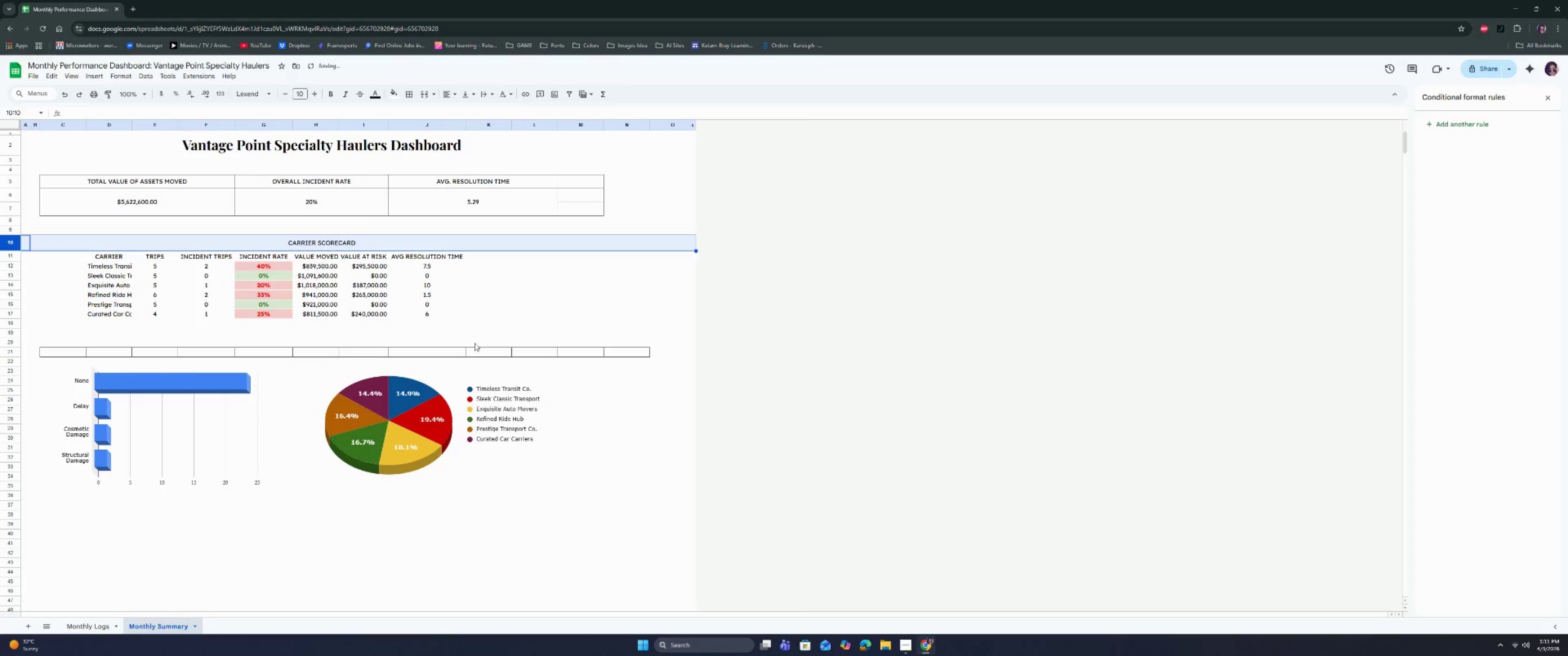 
left_click([471, 312])
 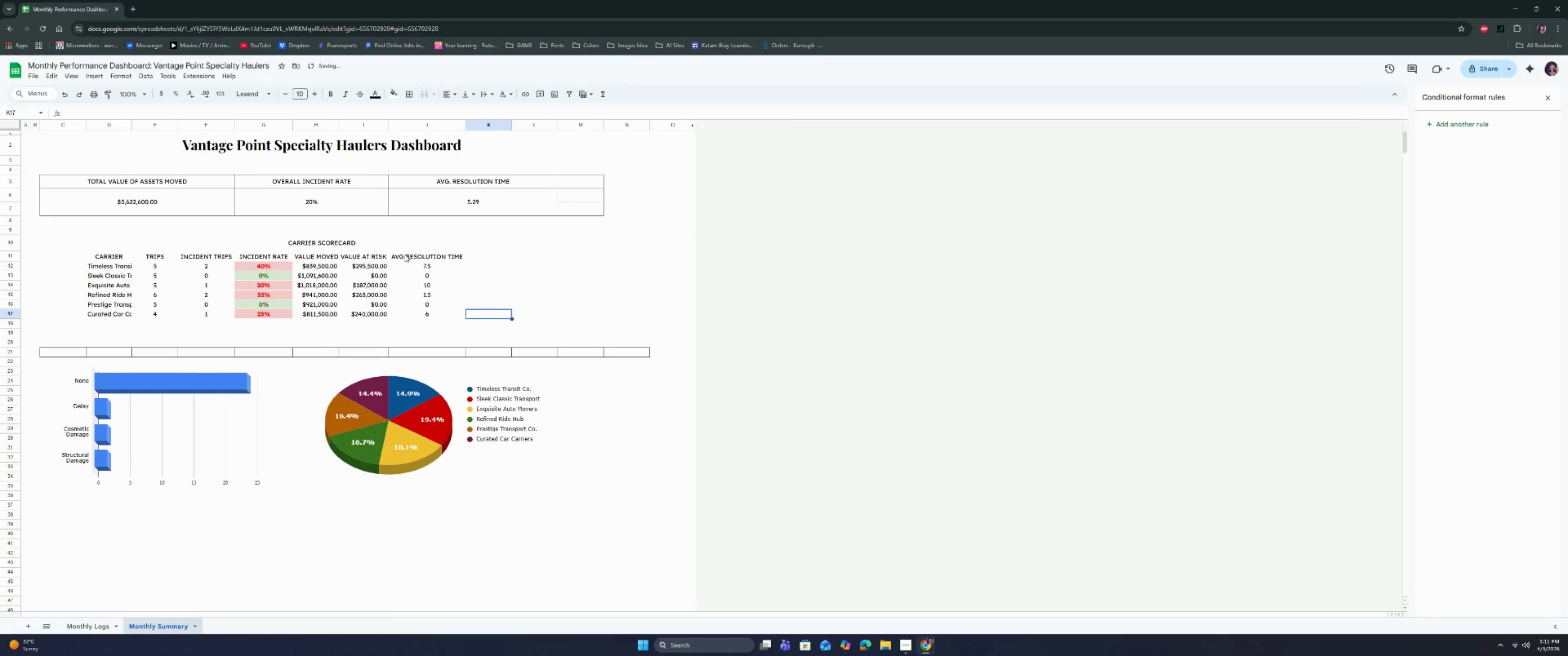 
left_click([405, 239])
 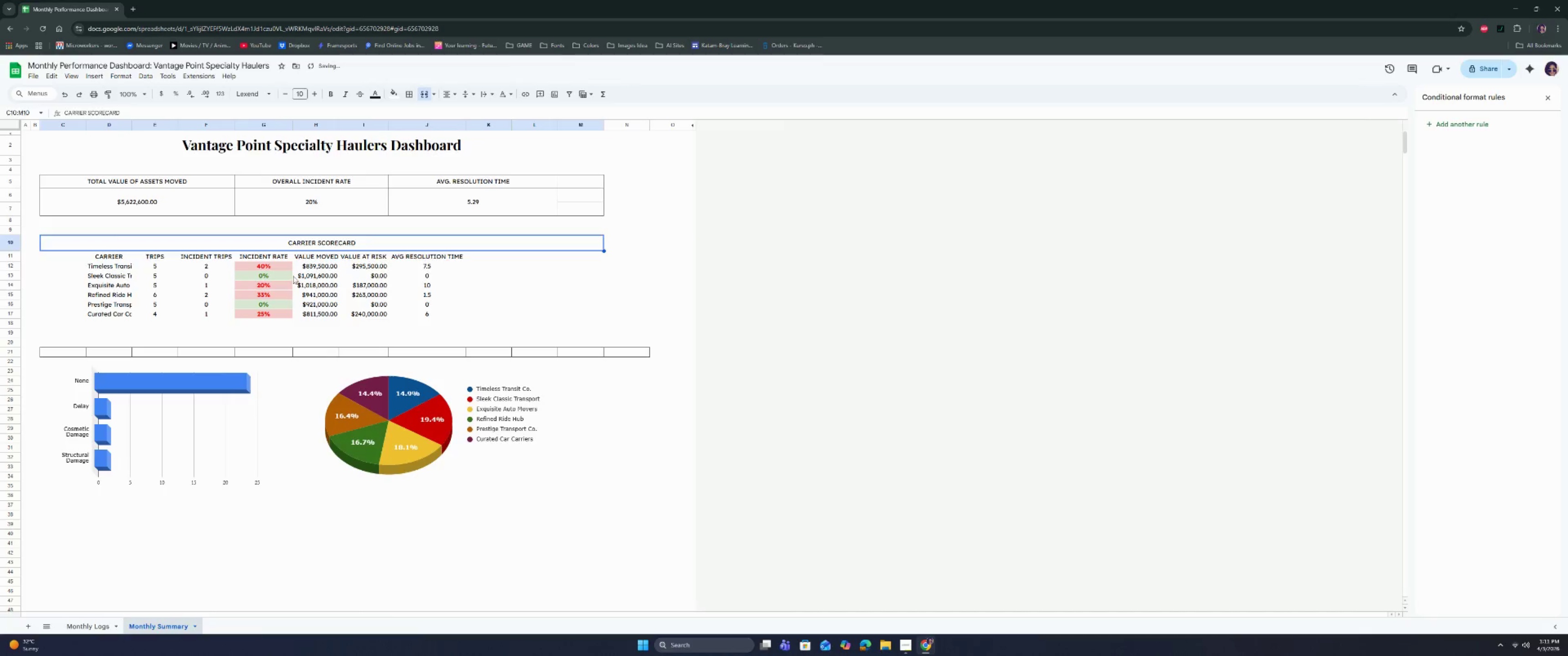 
left_click([279, 276])
 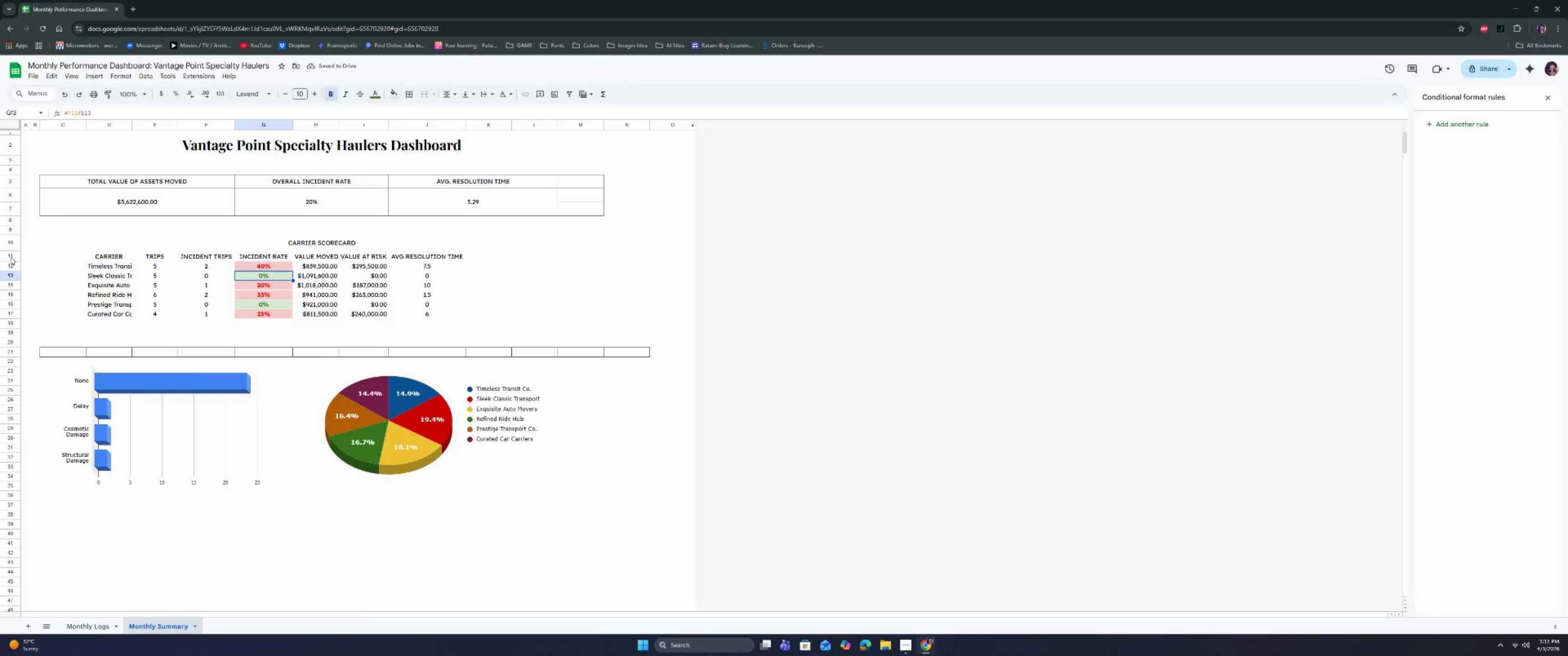 
left_click([10, 257])
 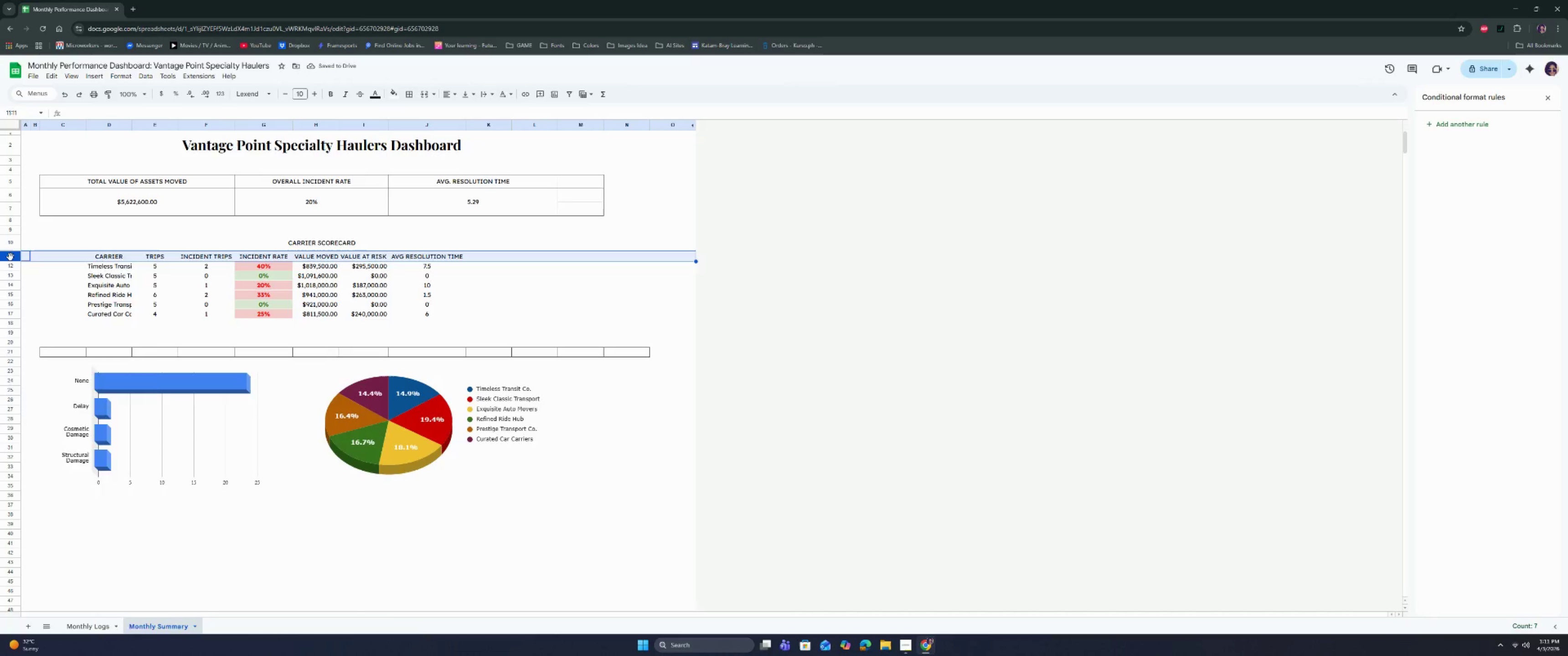 
right_click([10, 257])
 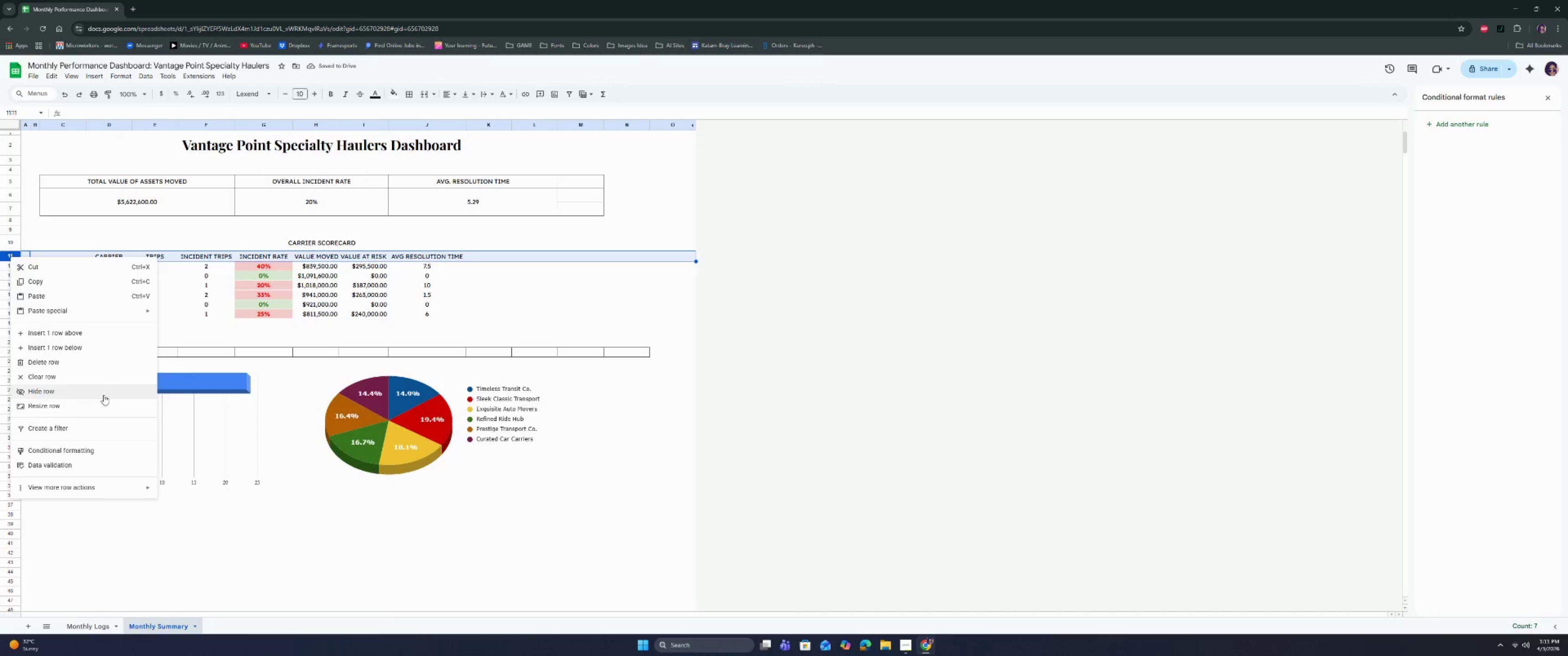 
left_click([102, 406])
 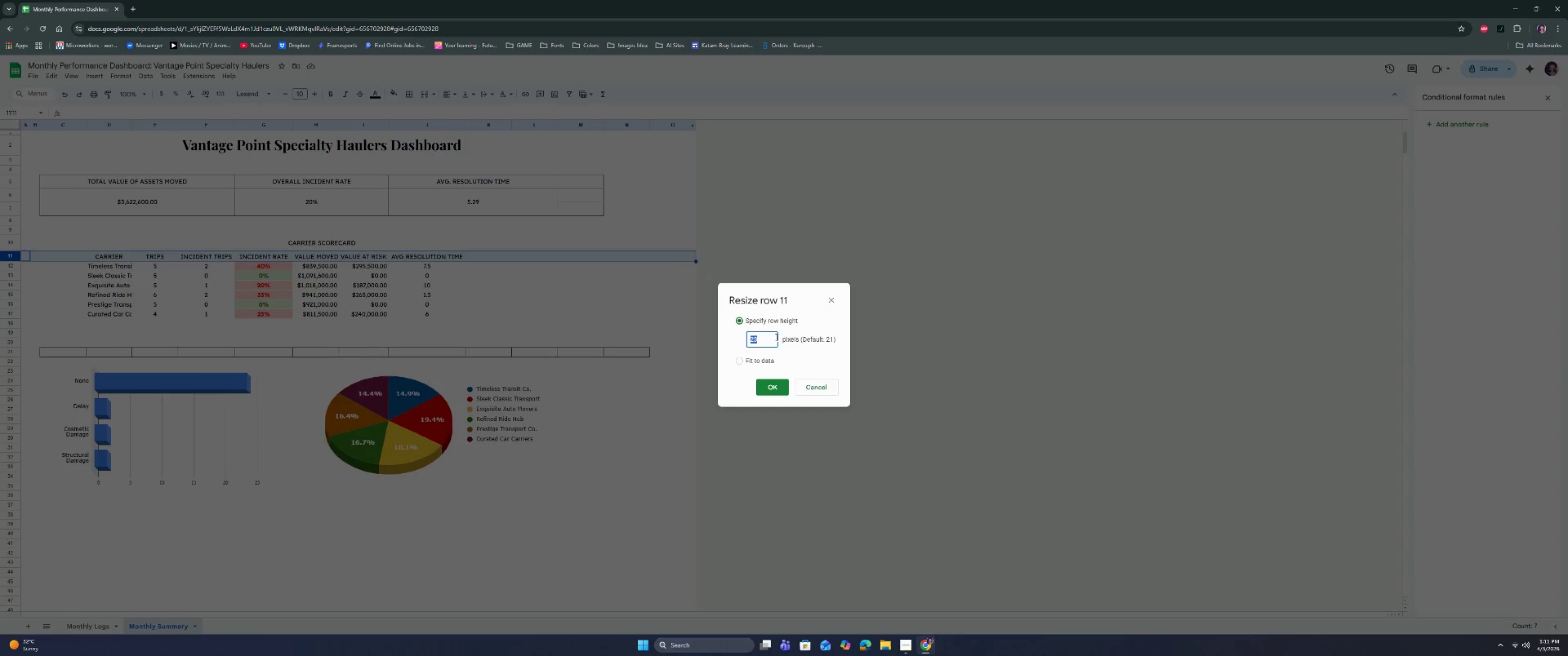 
type(25)
 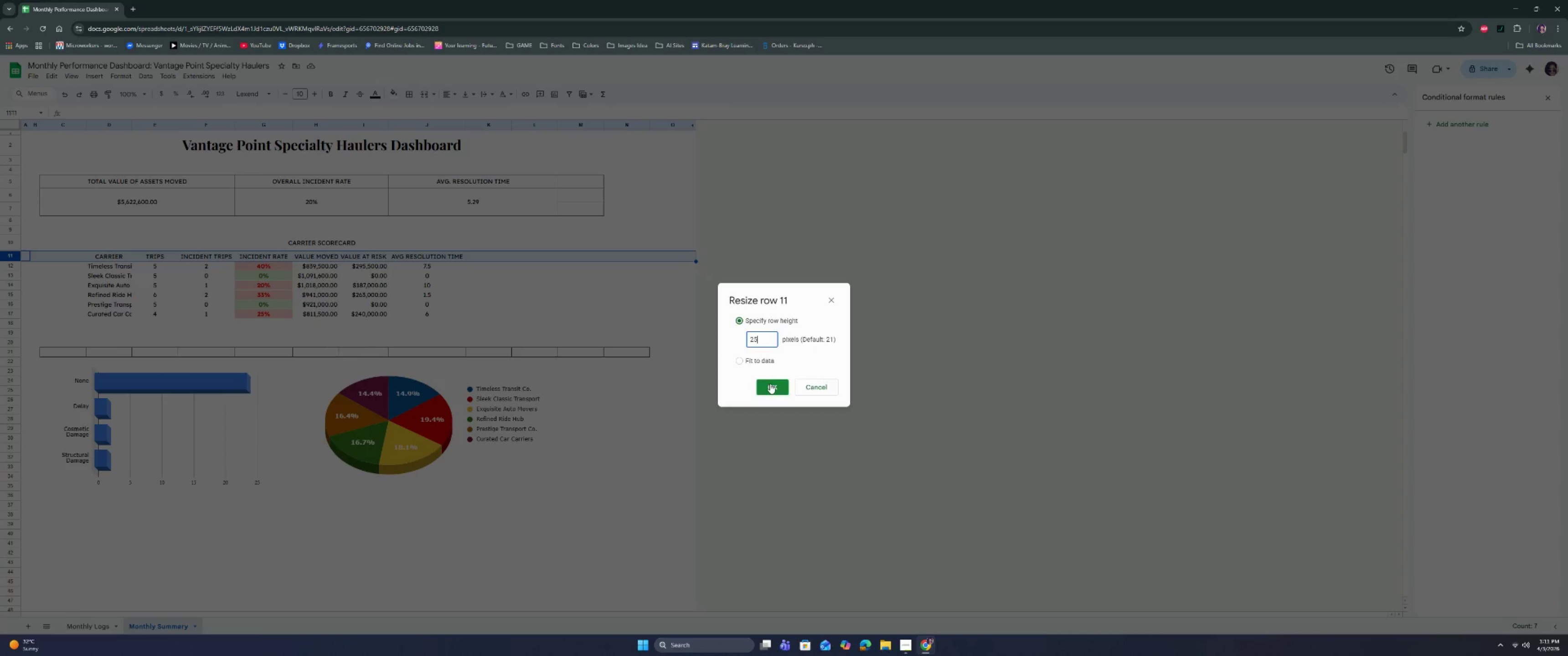 
left_click([770, 384])
 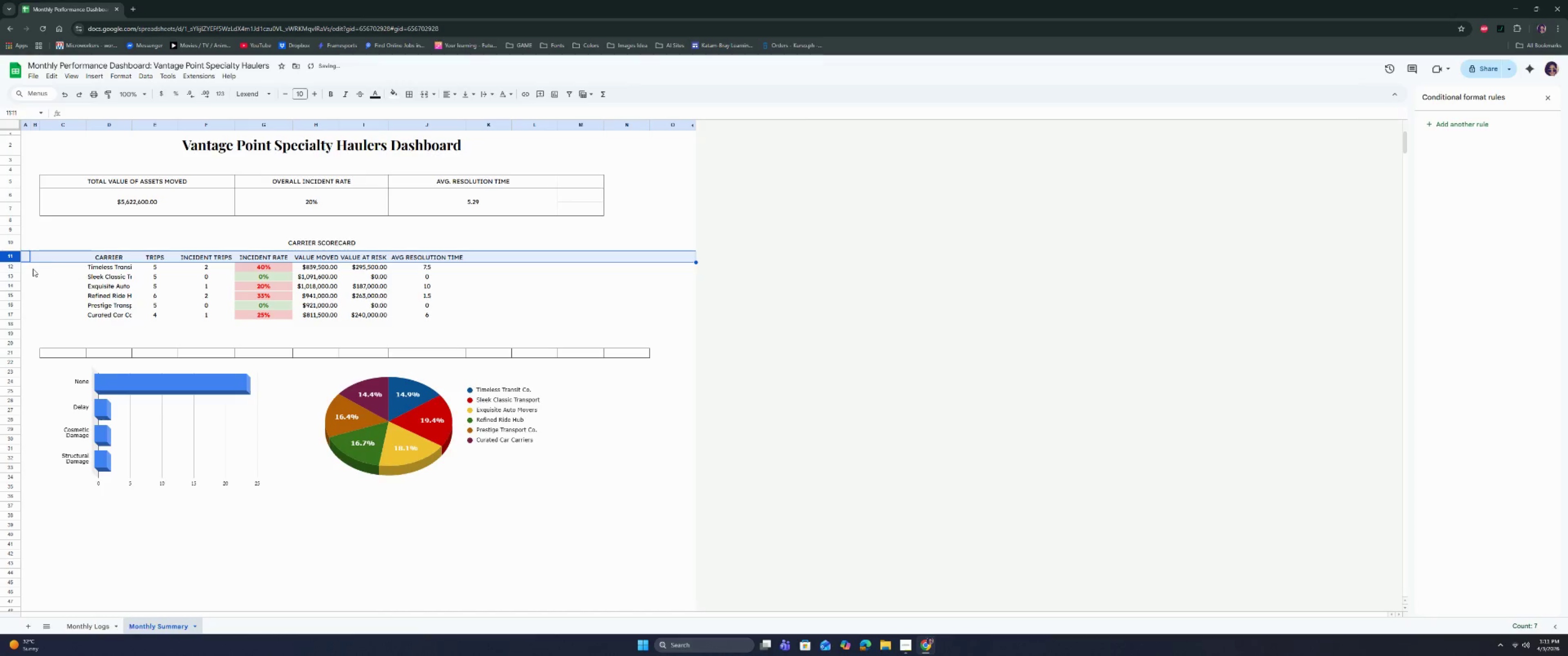 
left_click([12, 267])
 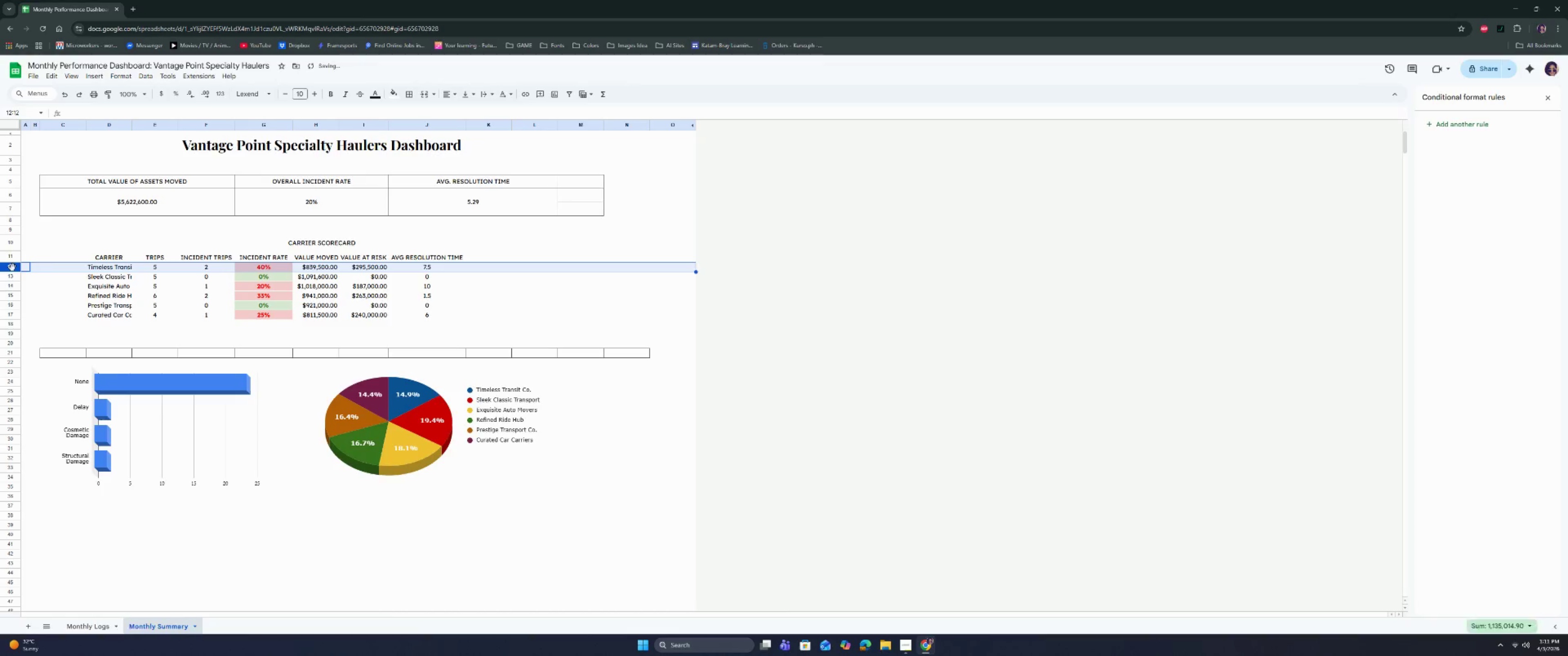 
right_click([12, 267])
 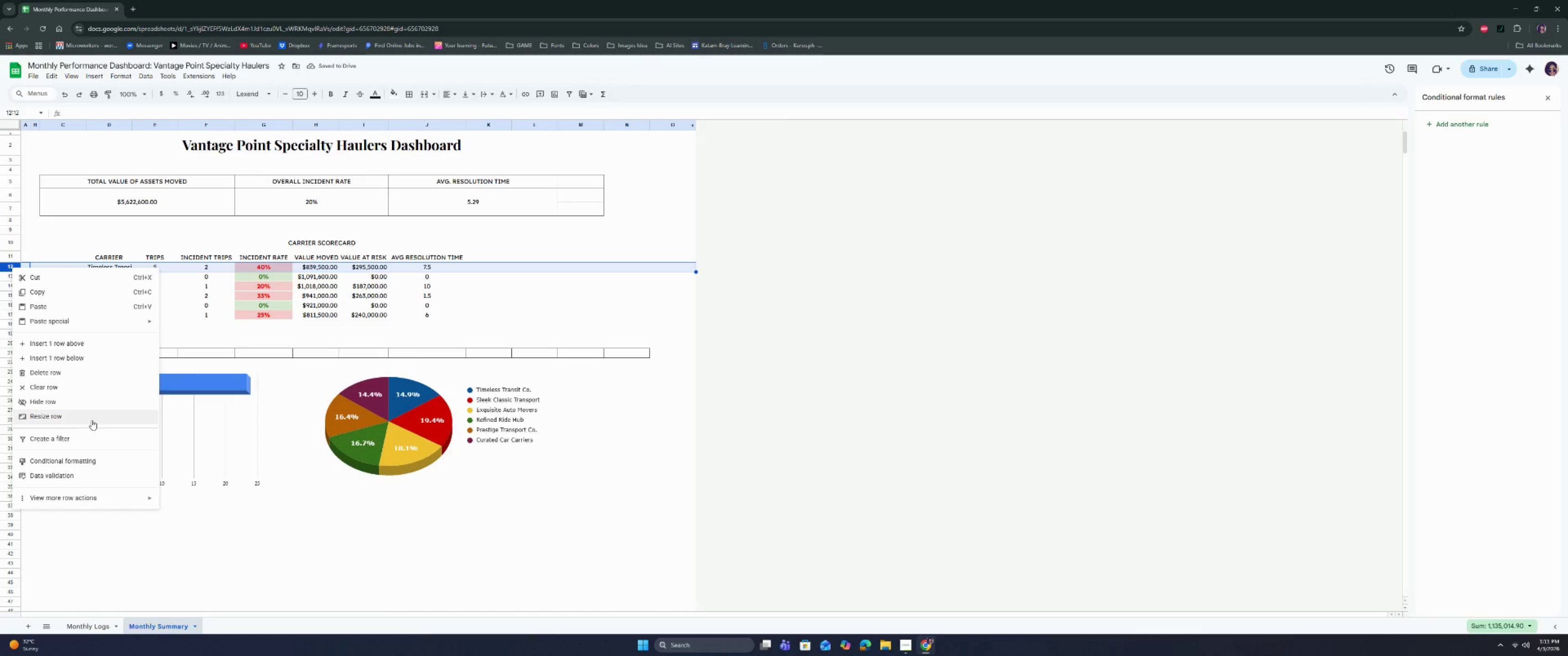 
left_click([92, 420])
 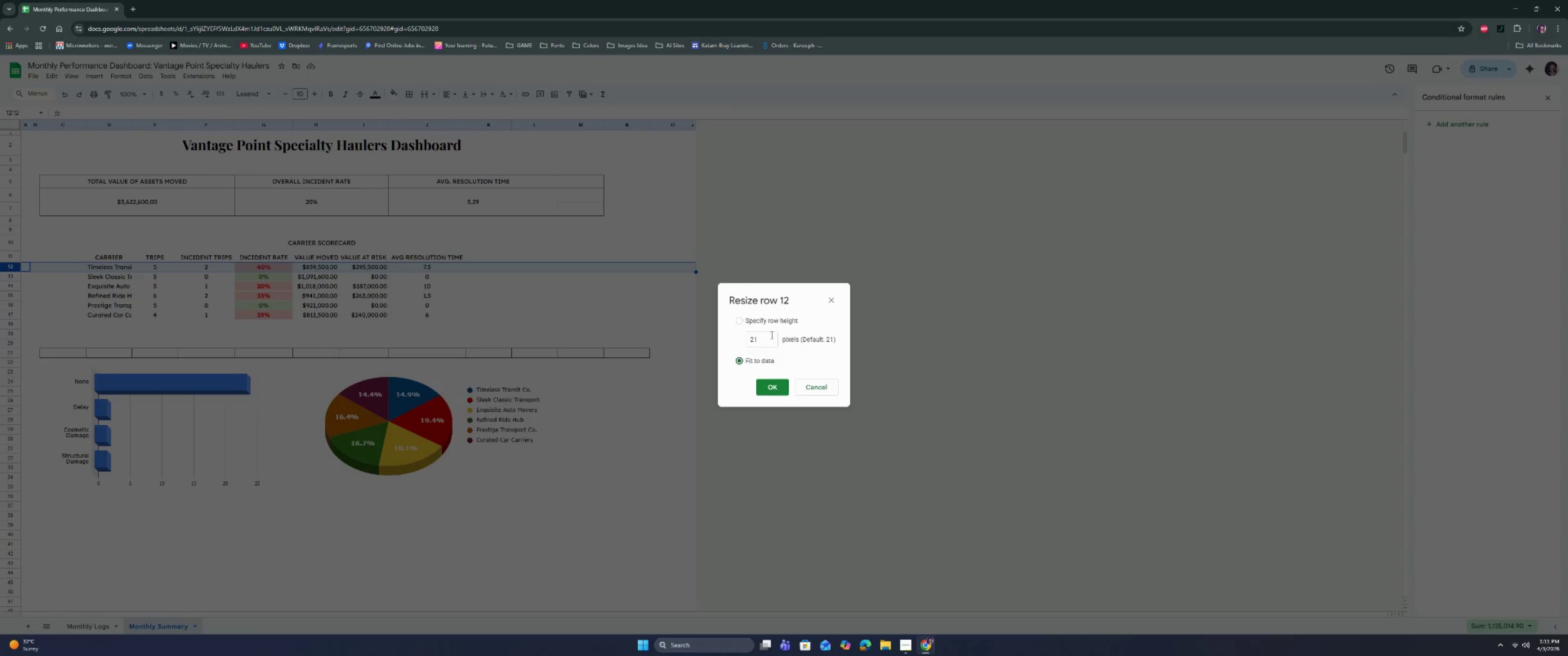 
double_click([771, 335])
 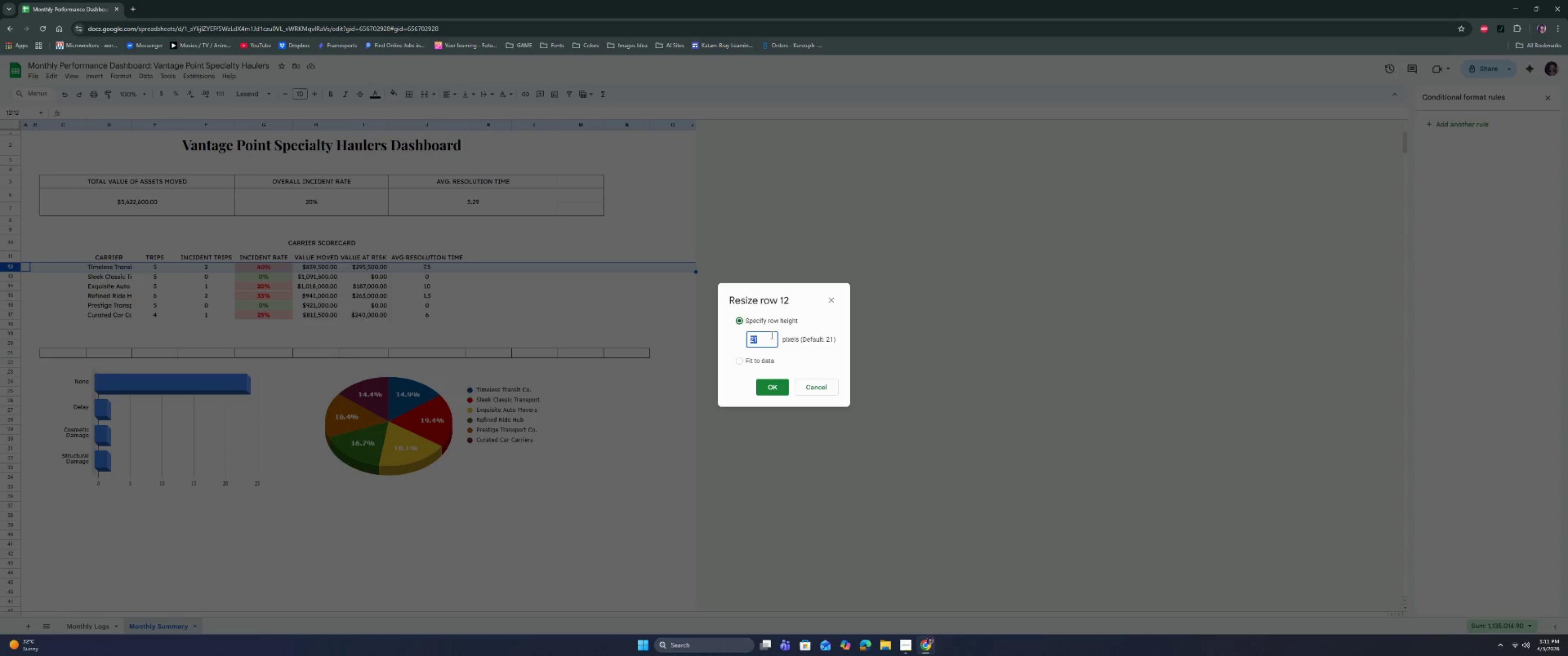 
type(25)
 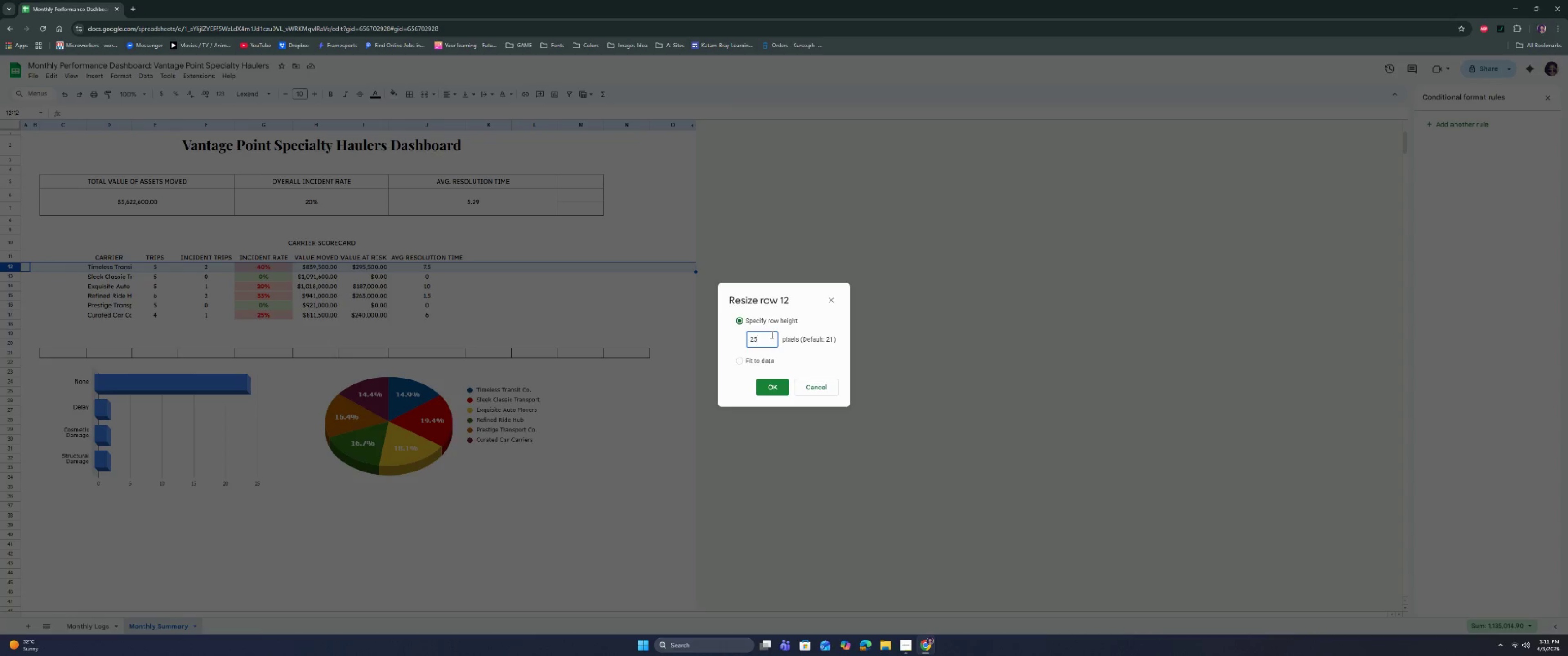 
key(Enter)
 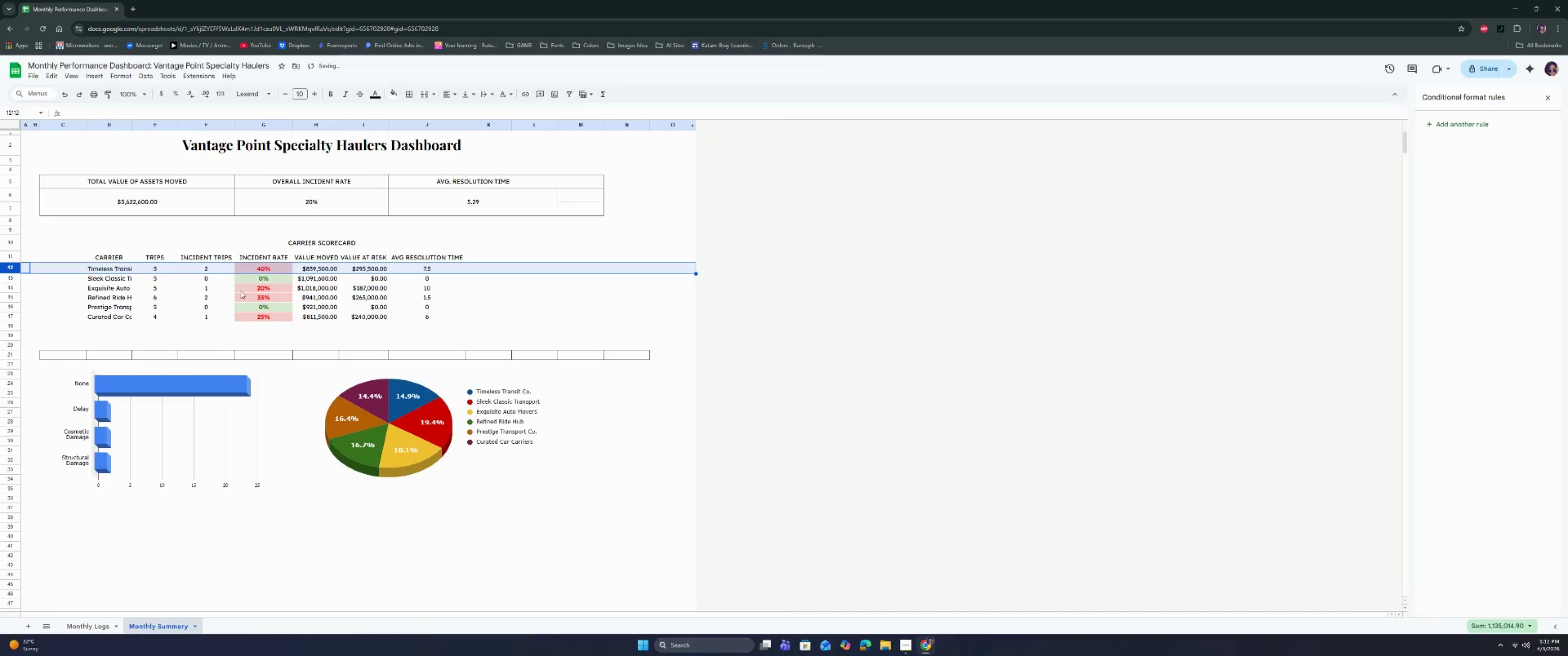 
left_click([268, 239])
 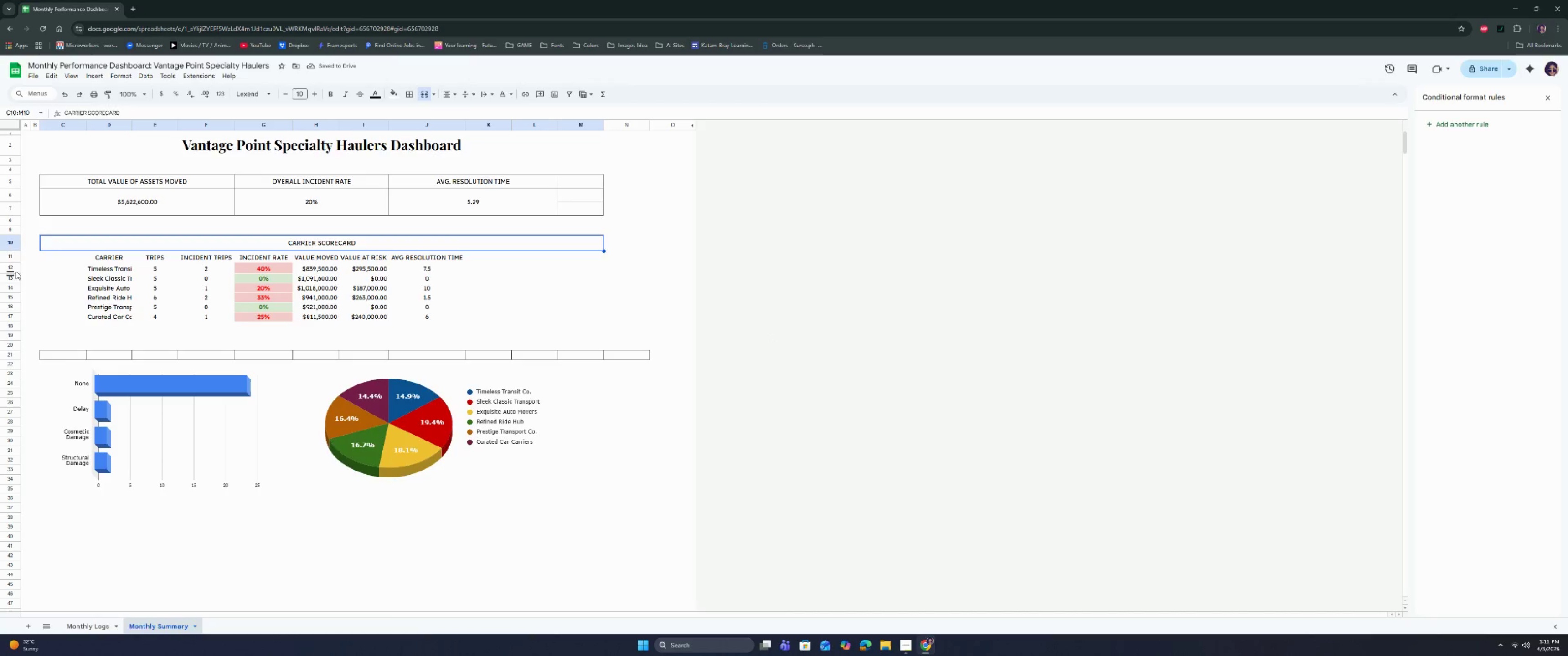 
left_click([14, 269])
 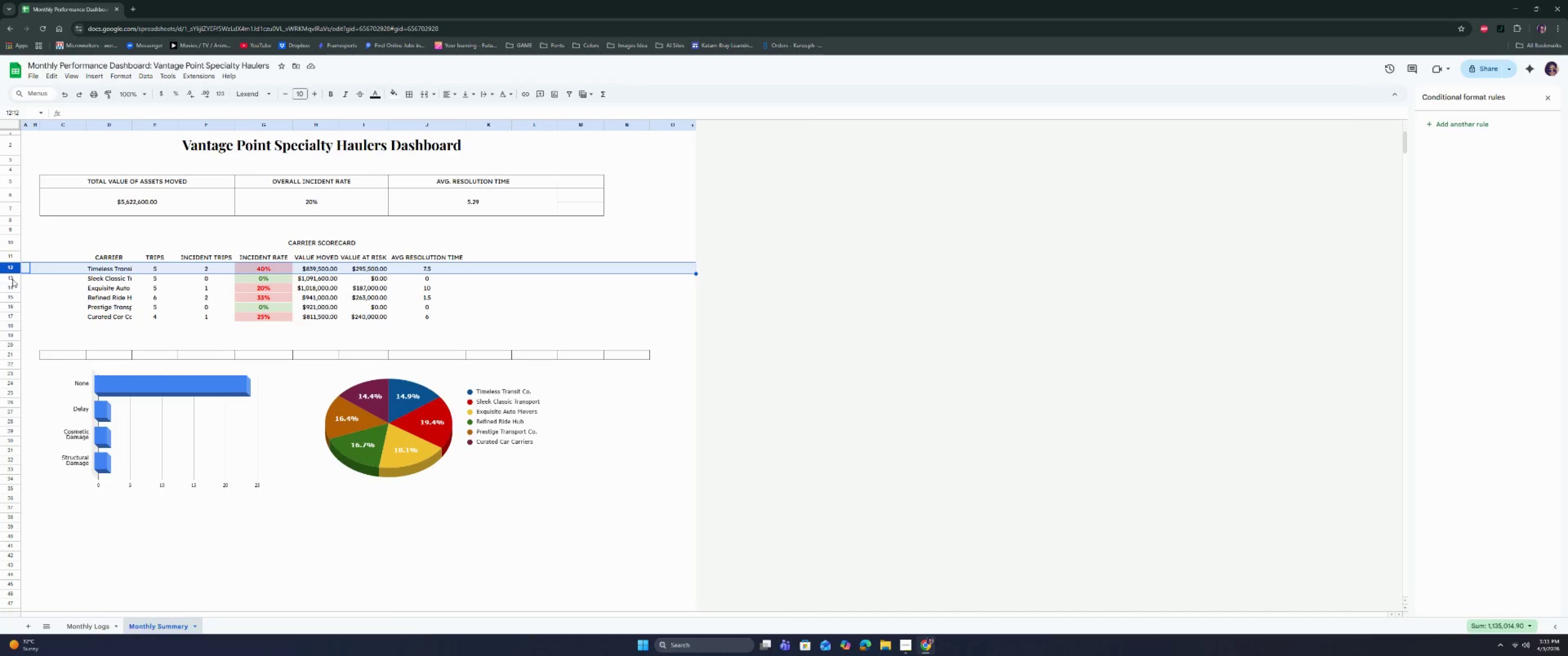 
left_click([12, 279])
 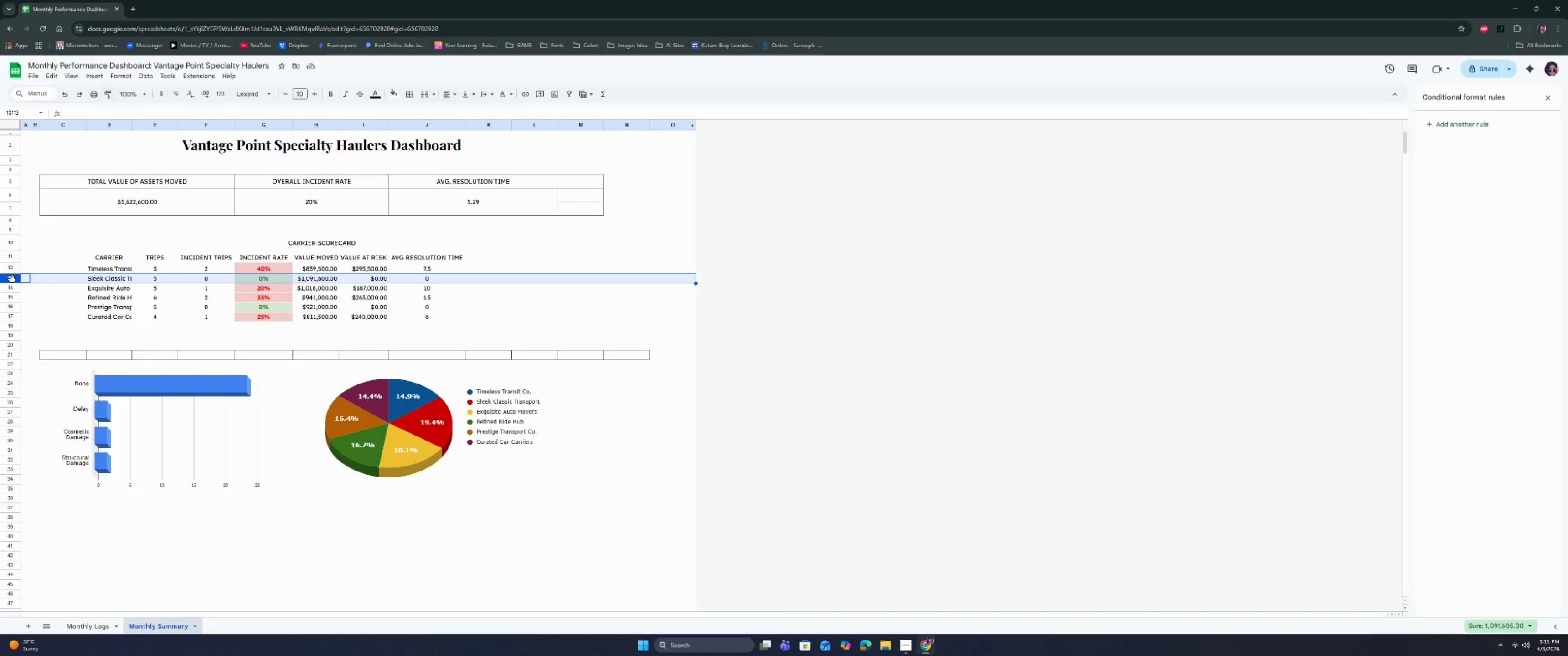 
right_click([12, 279])
 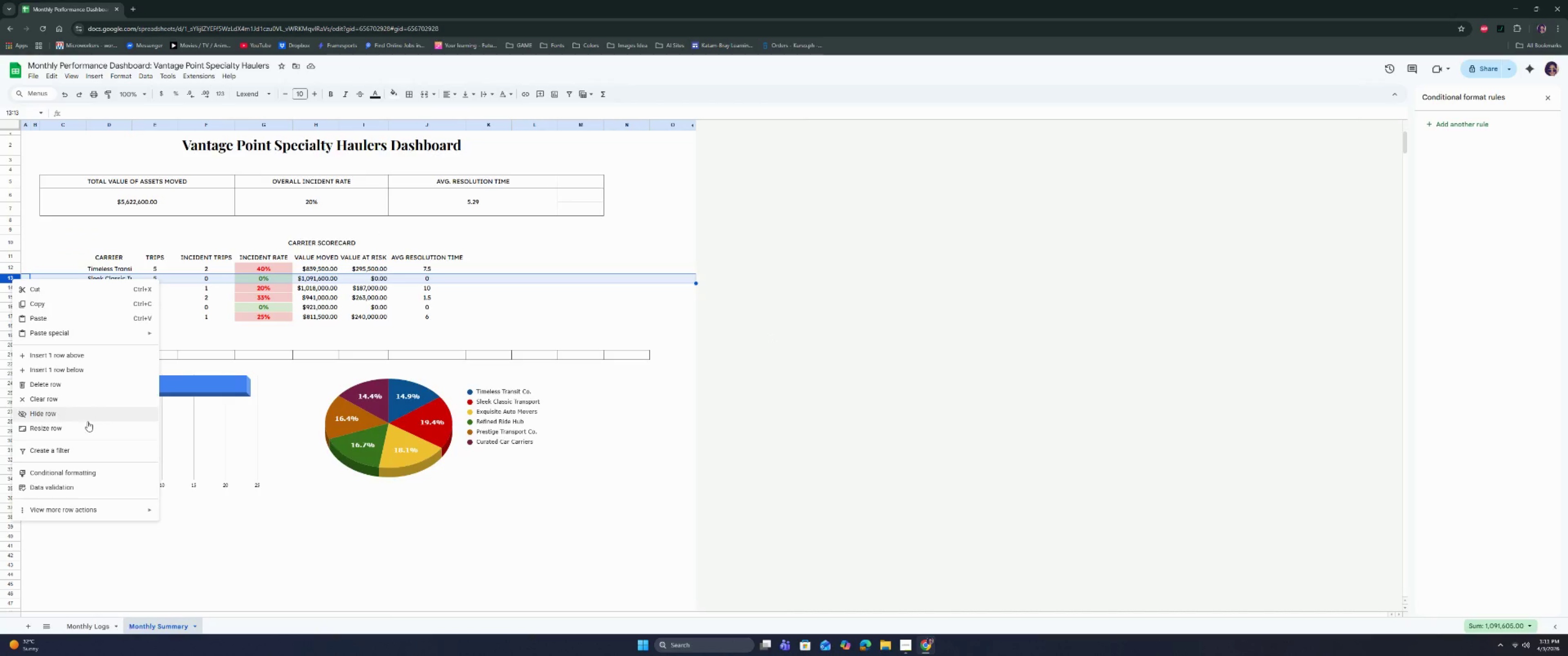 
left_click([86, 427])
 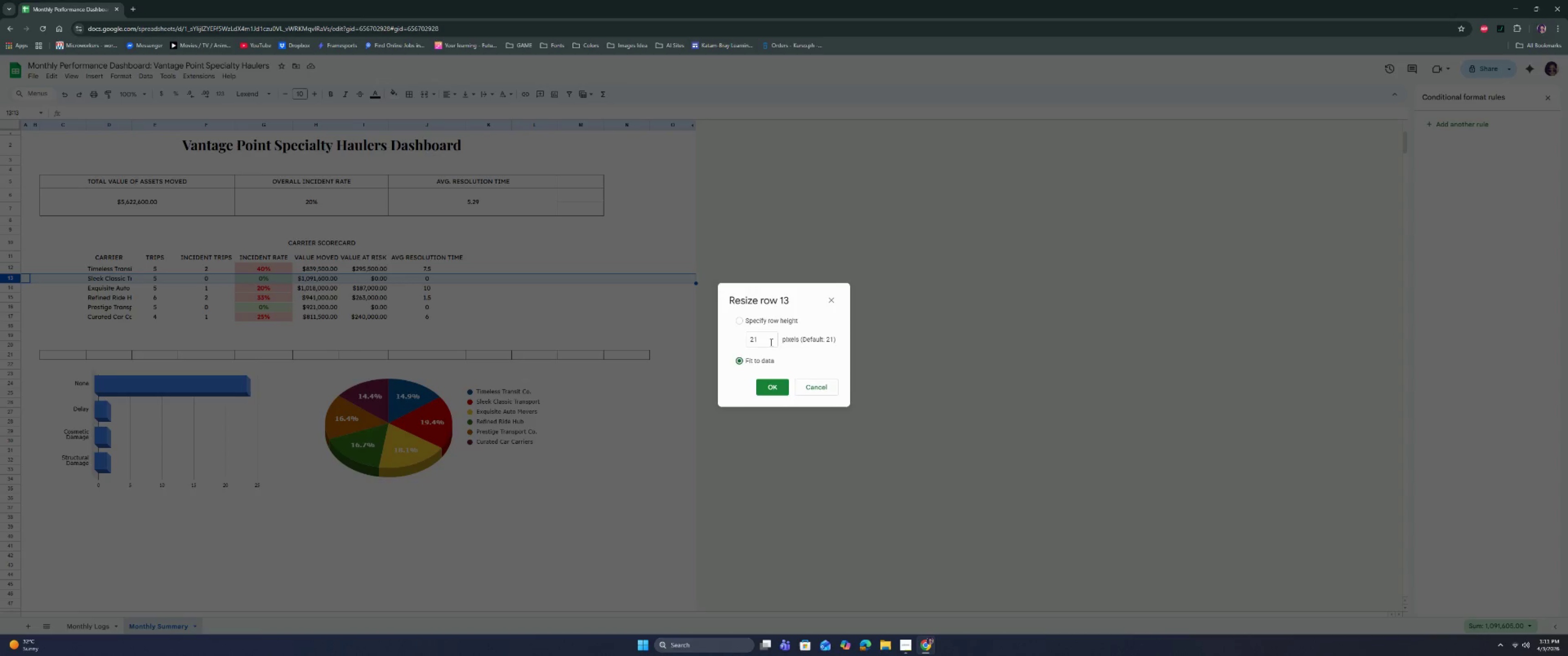 
double_click([766, 343])
 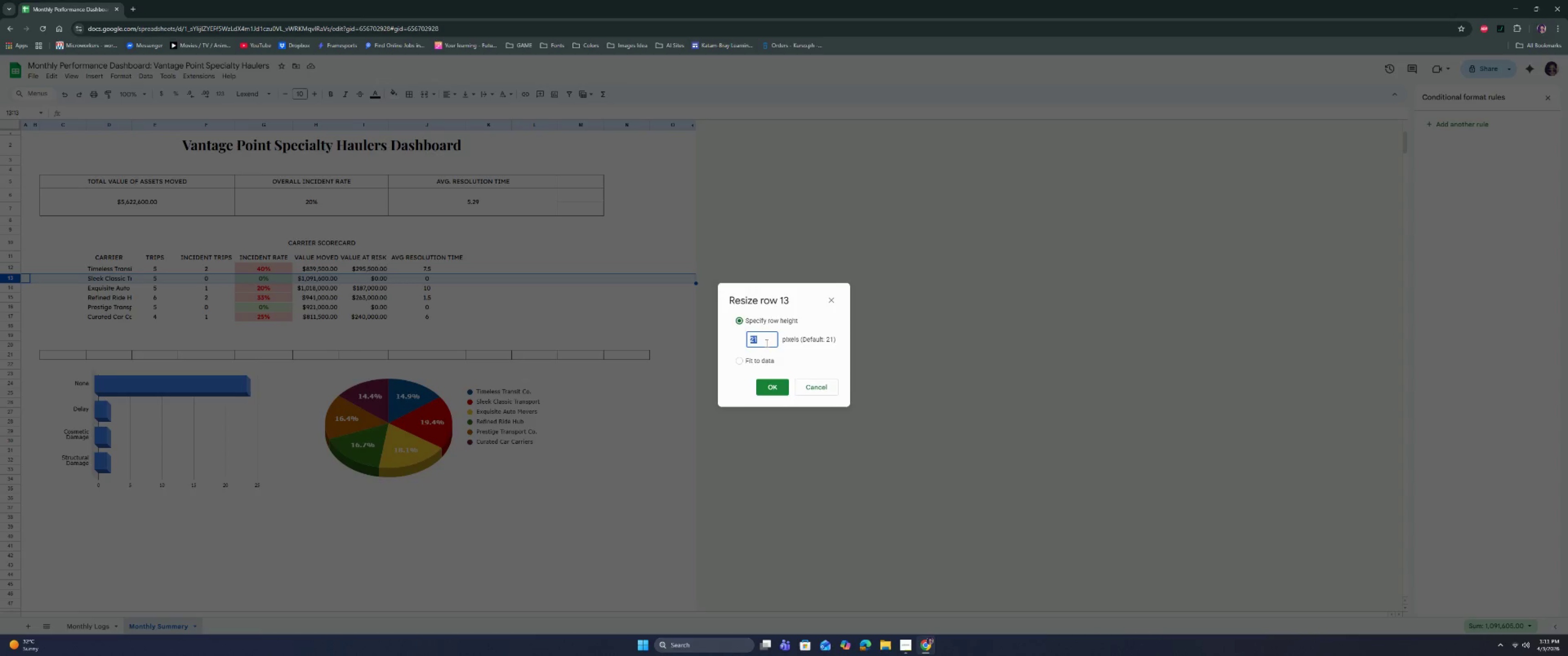 
type(25)
 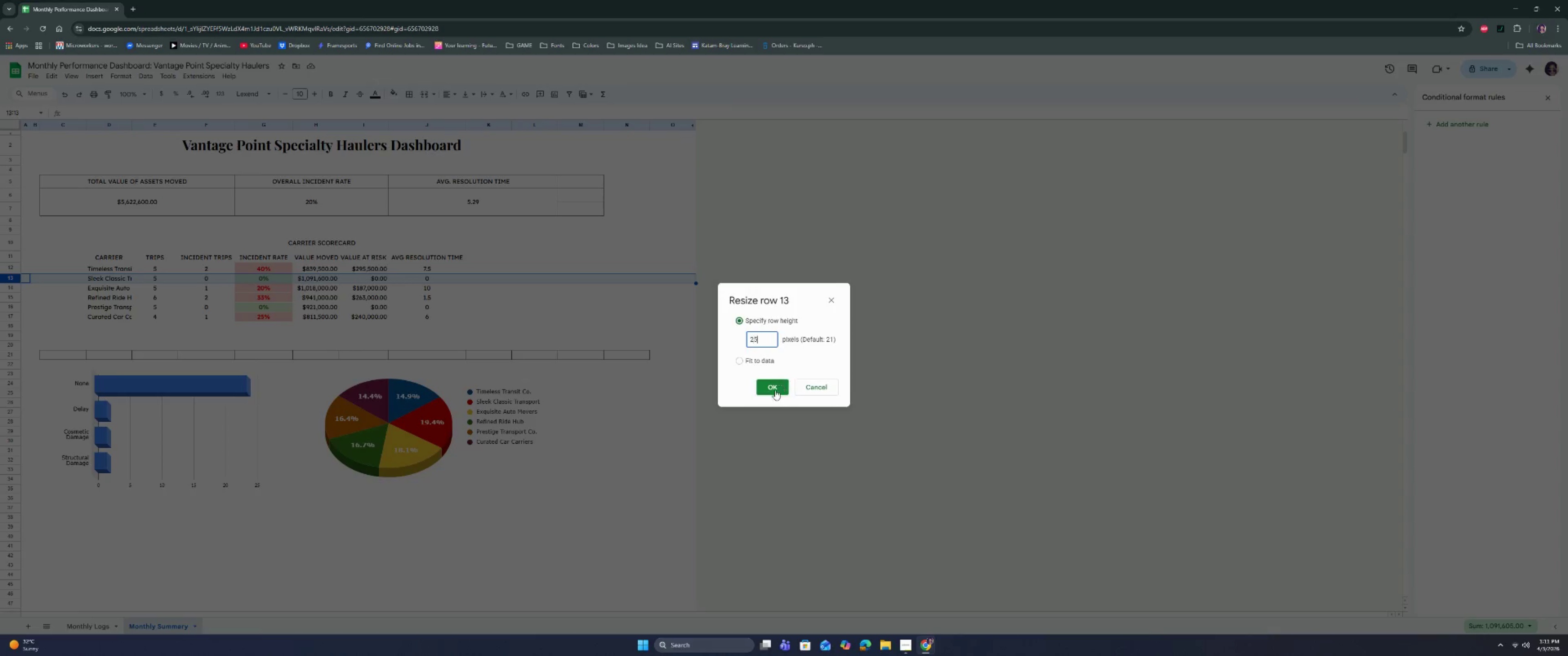 
left_click([775, 390])
 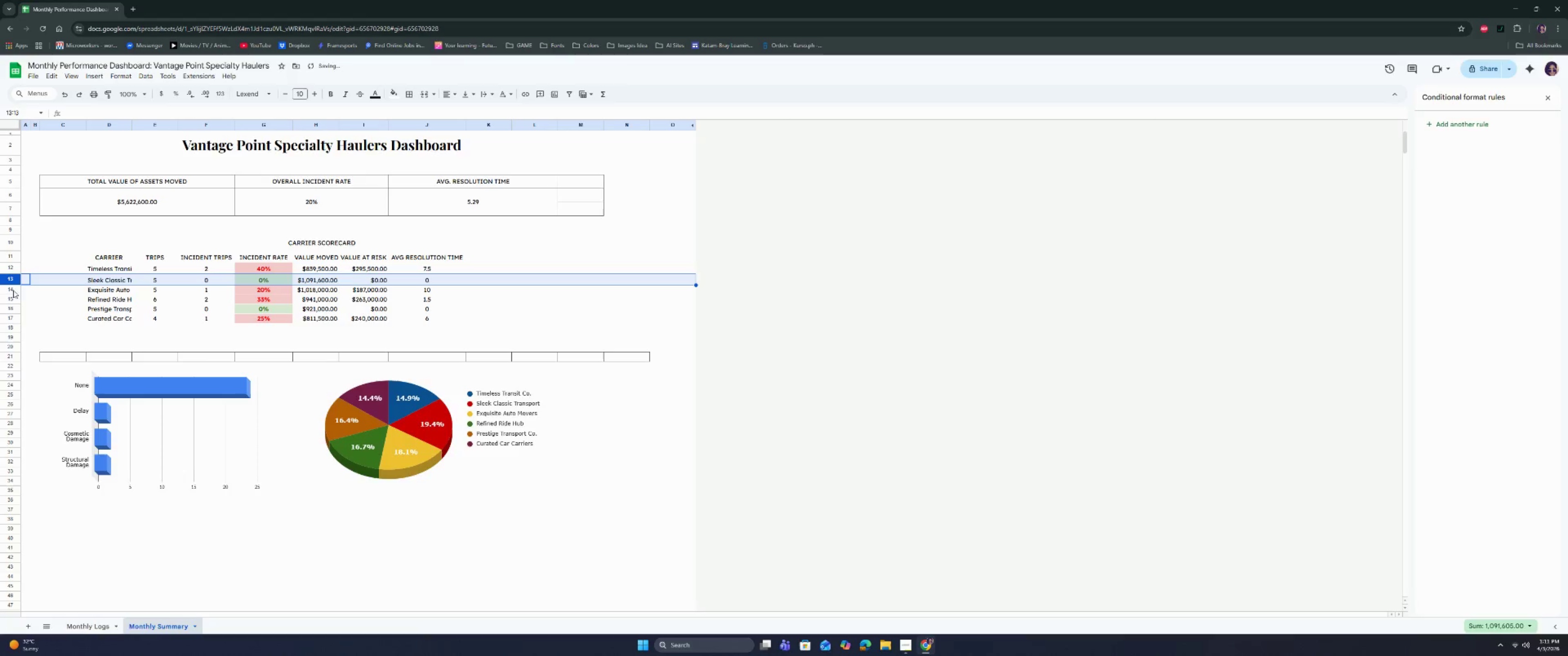 
left_click([14, 290])
 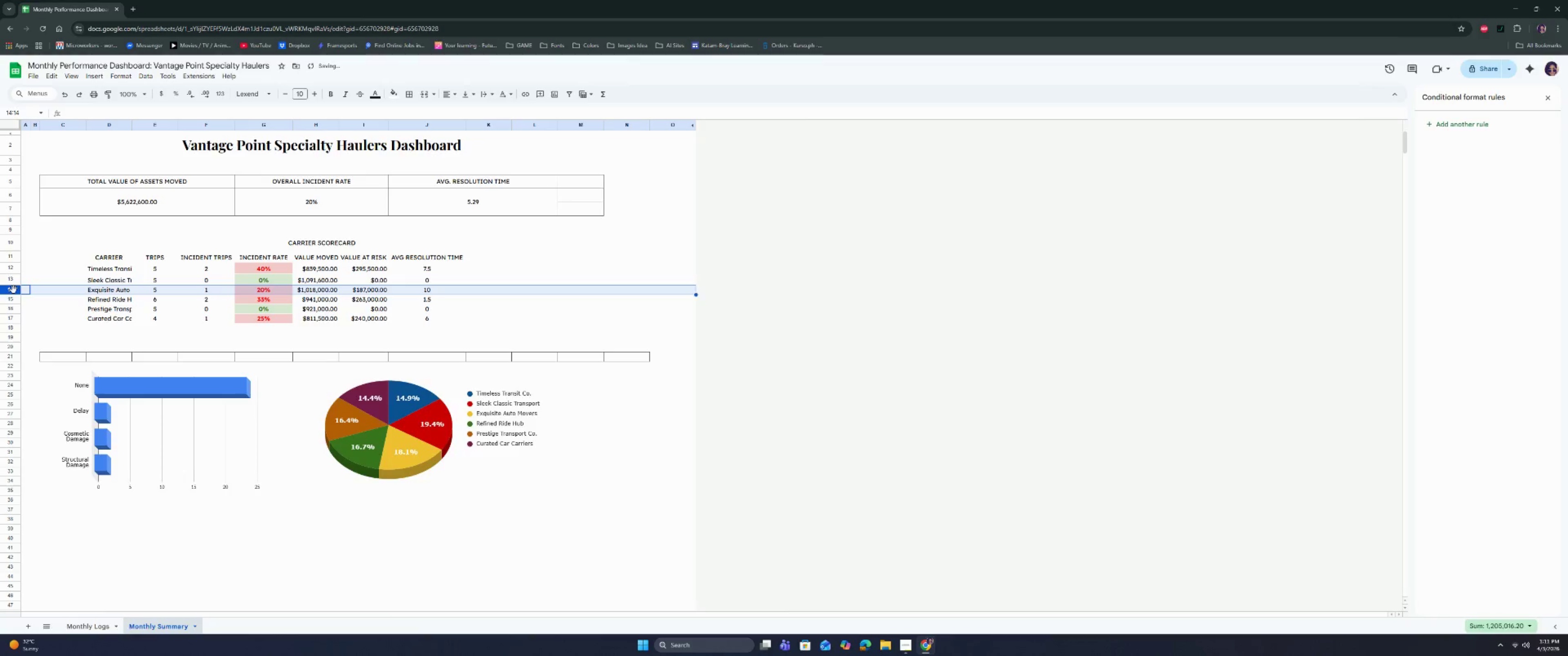 
right_click([14, 290])
 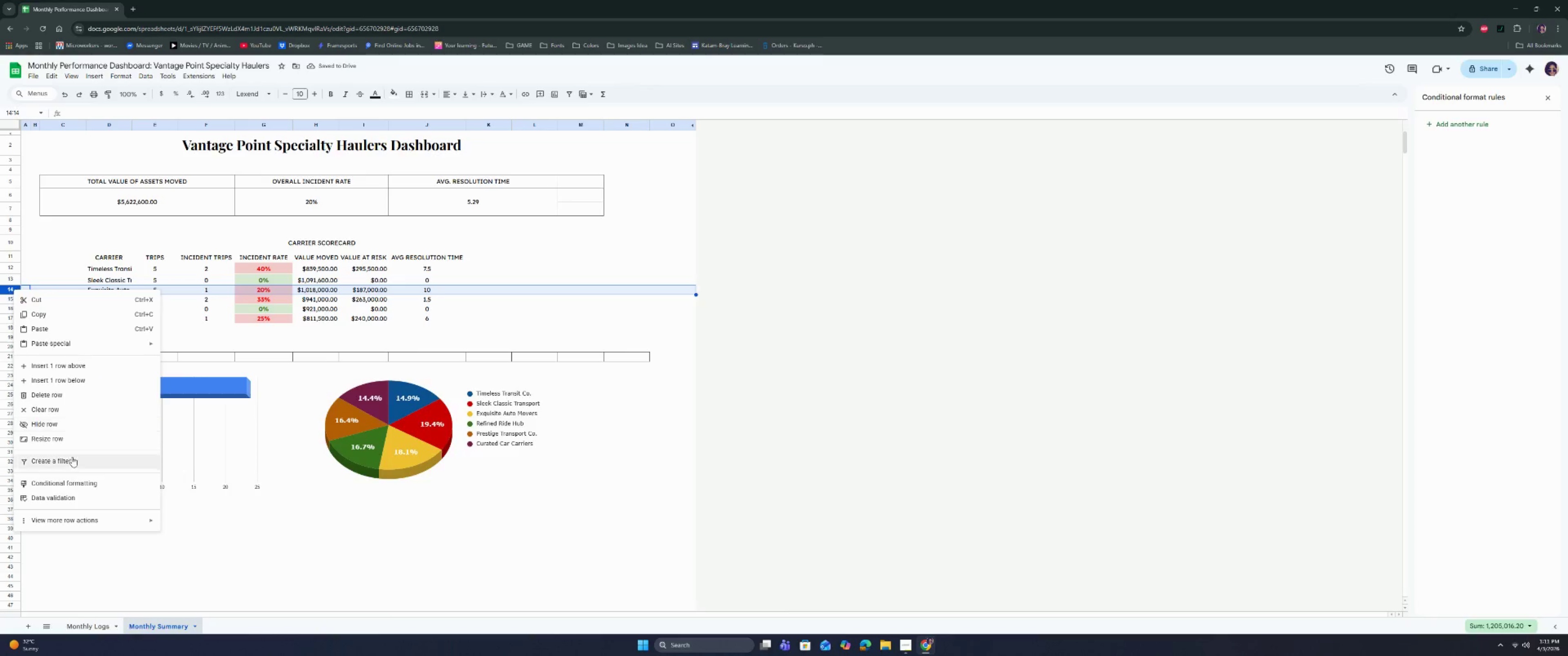 
left_click([77, 442])
 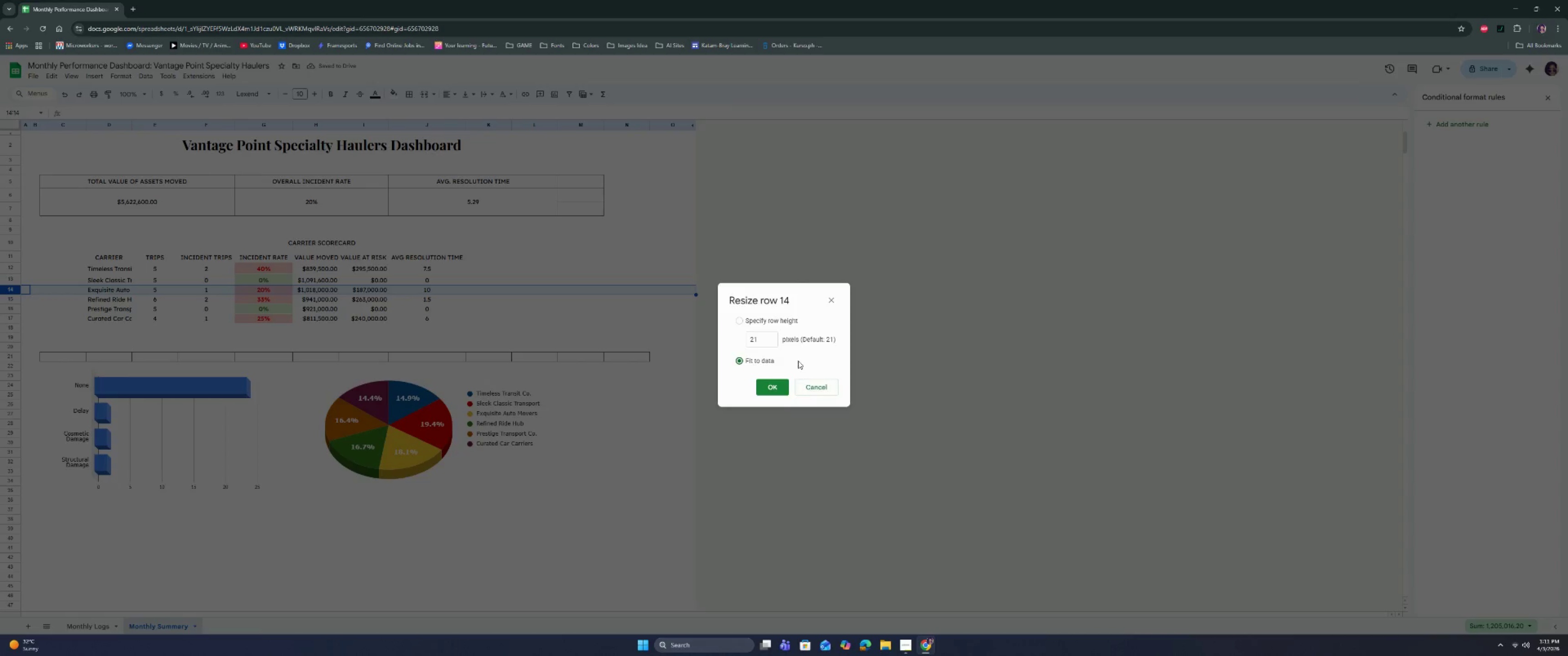 
left_click([767, 345])
 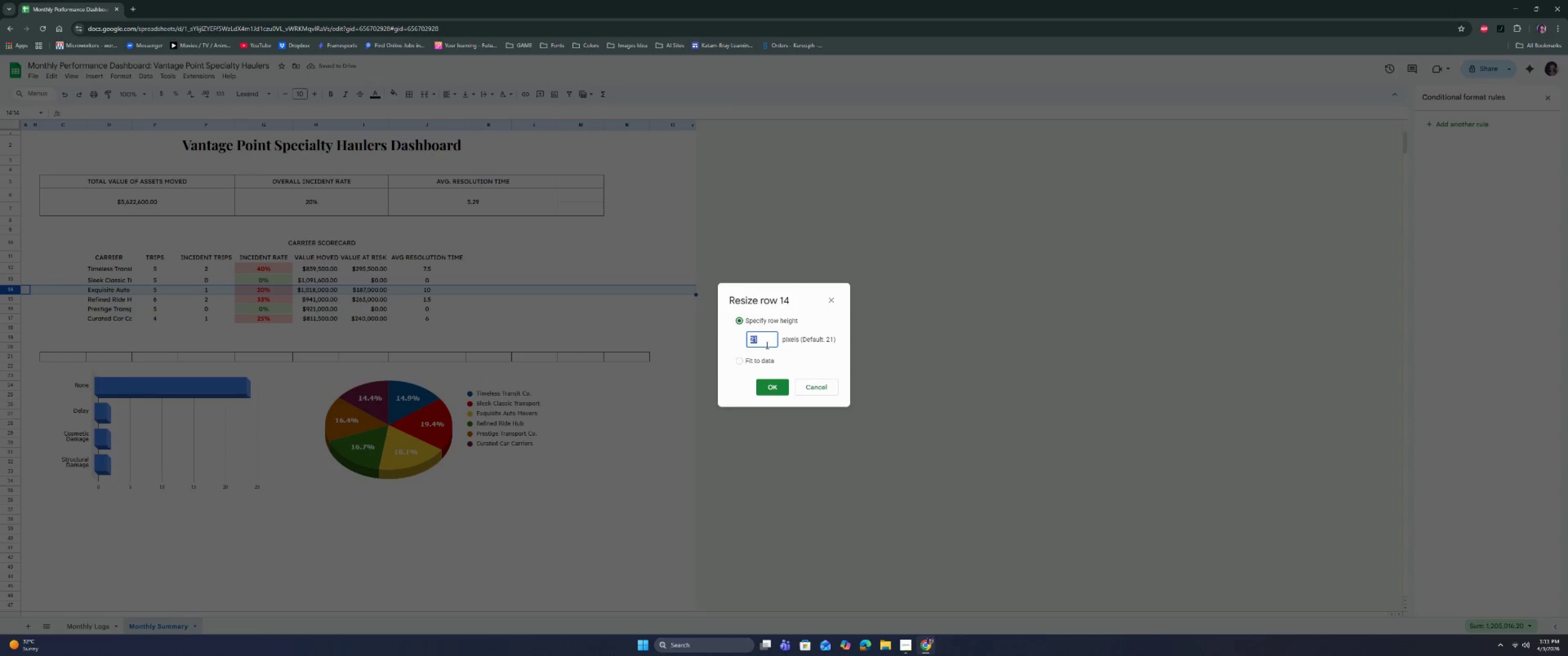 
triple_click([766, 344])
 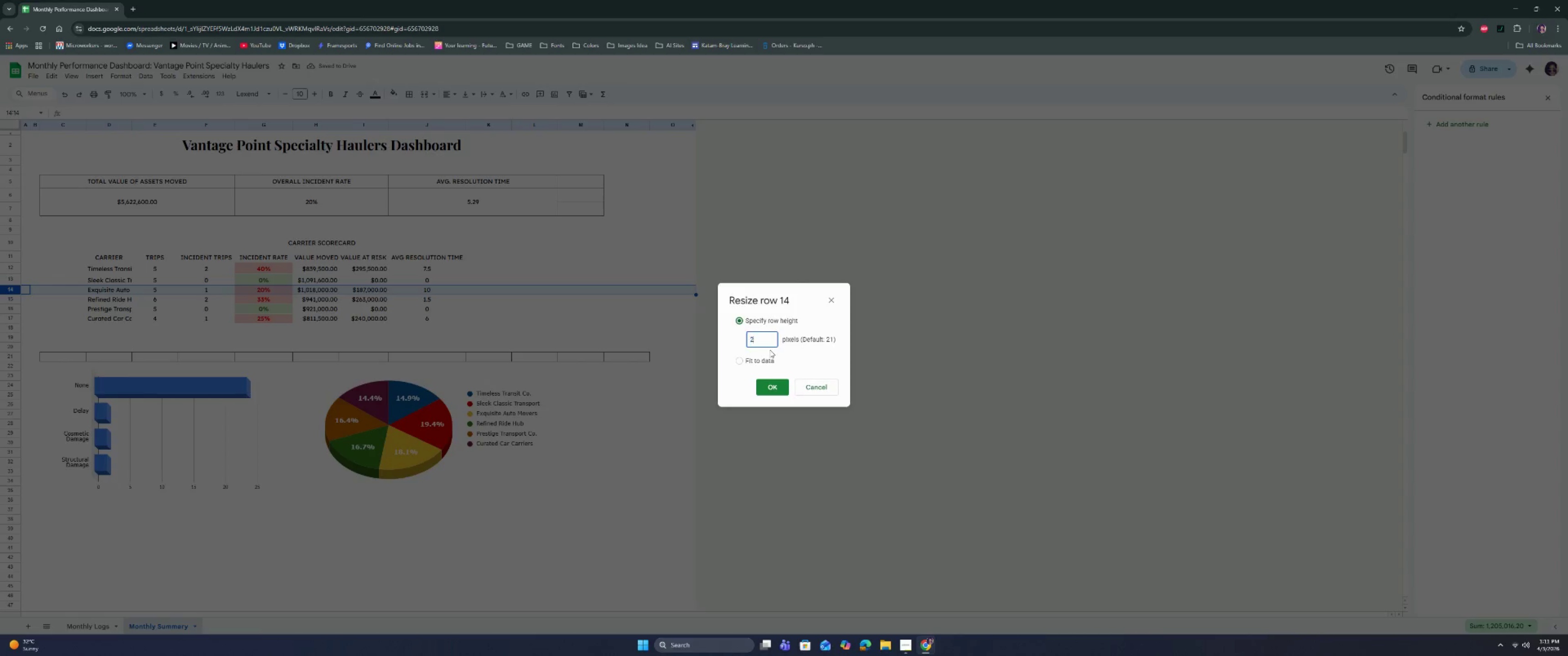 
type(25)
 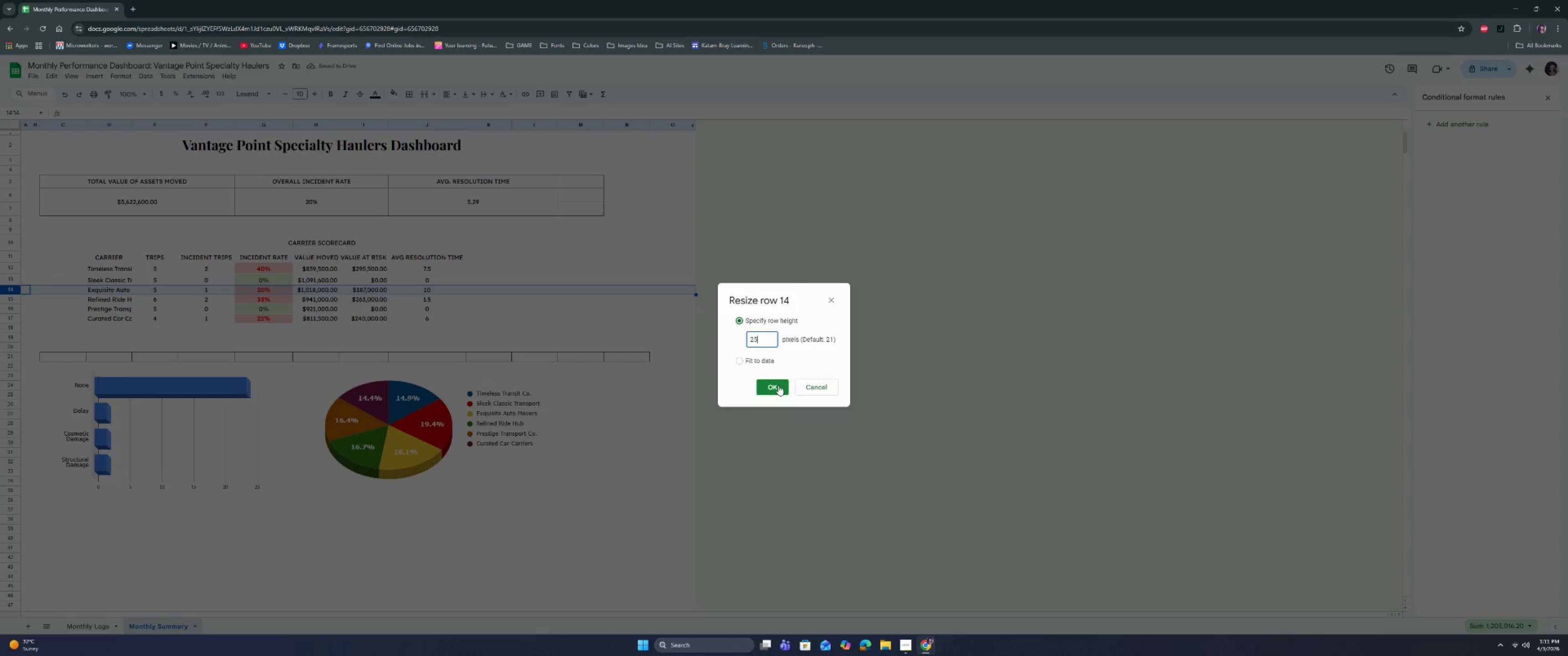 
left_click([779, 385])
 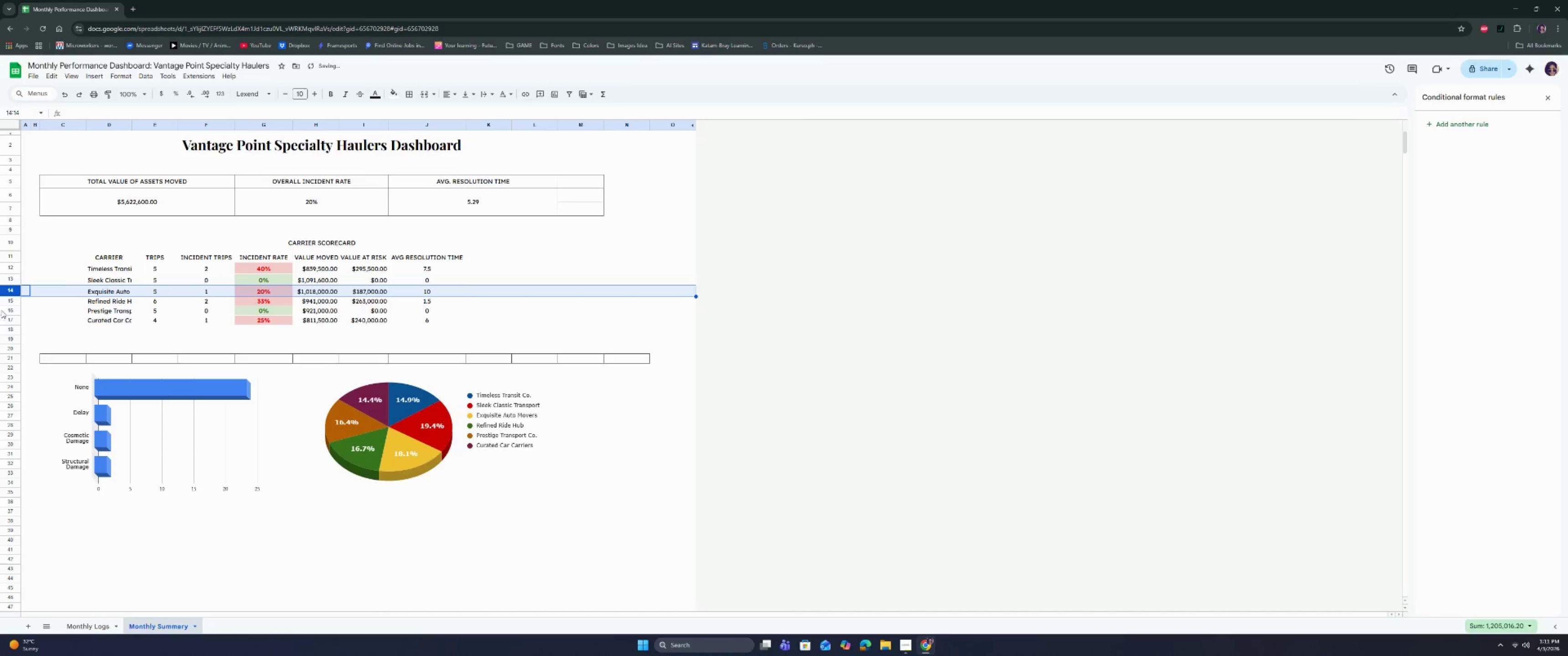 
left_click([10, 301])
 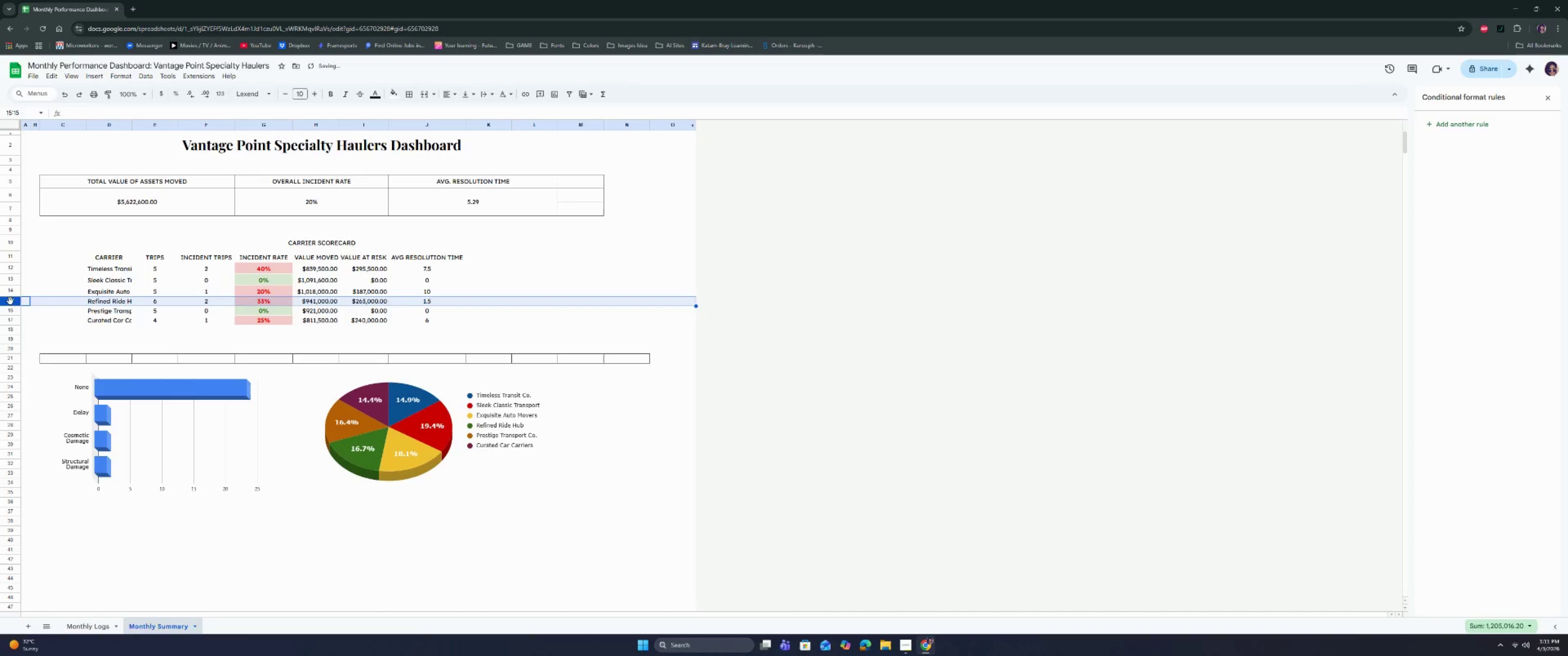 
right_click([10, 301])
 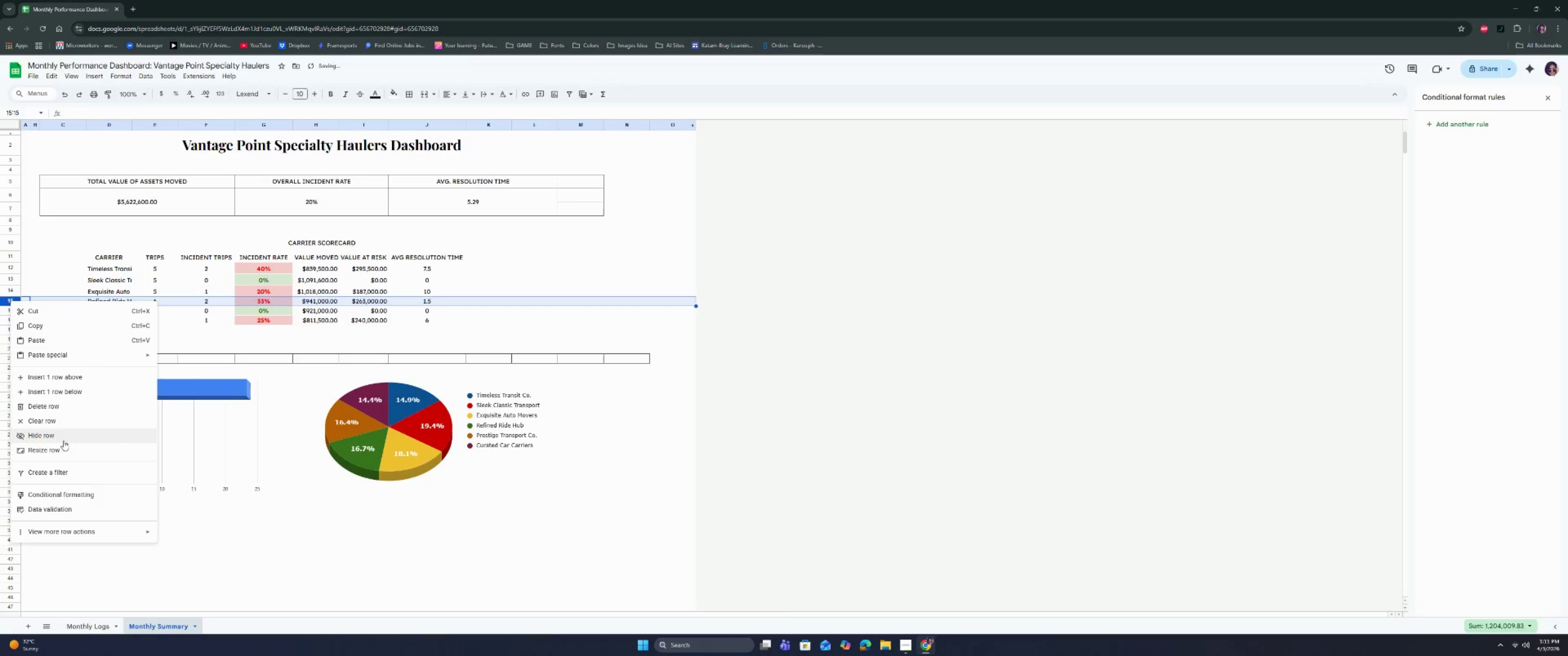 
left_click([62, 446])
 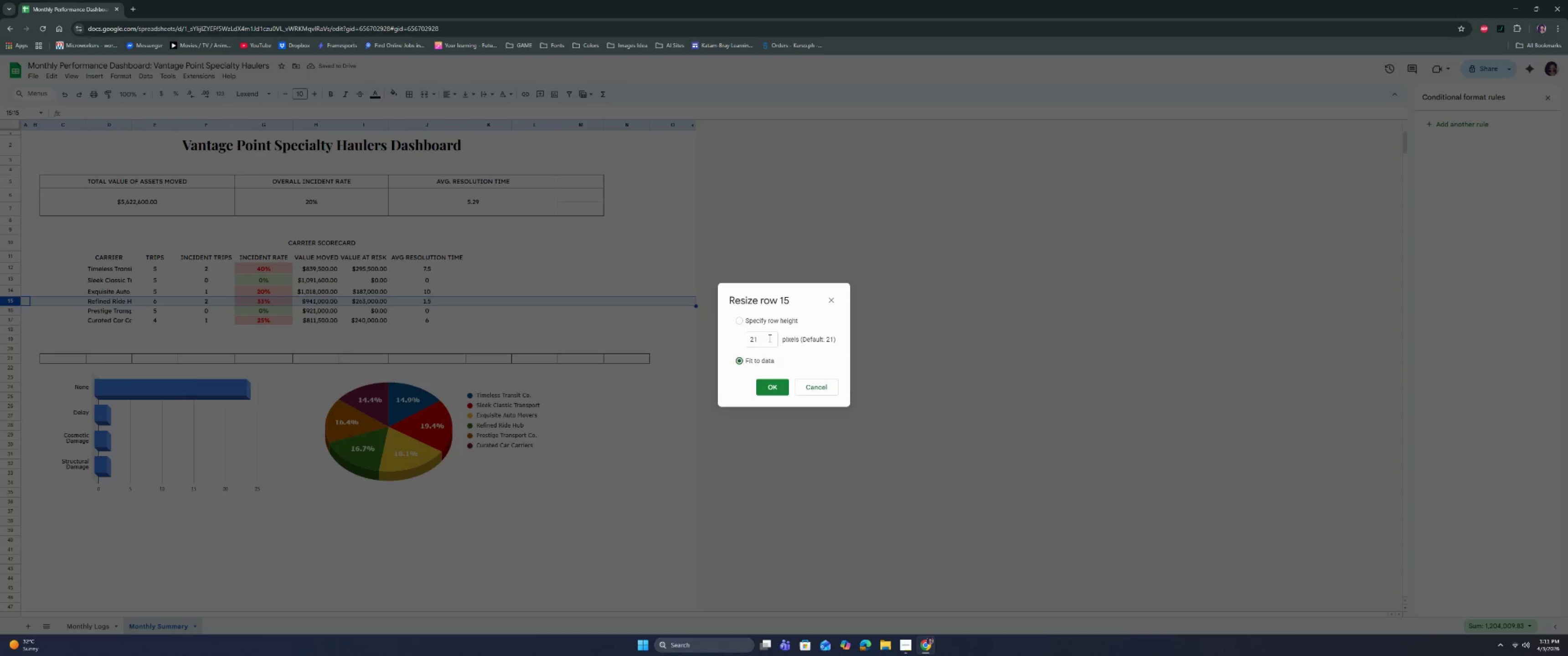 
double_click([769, 338])
 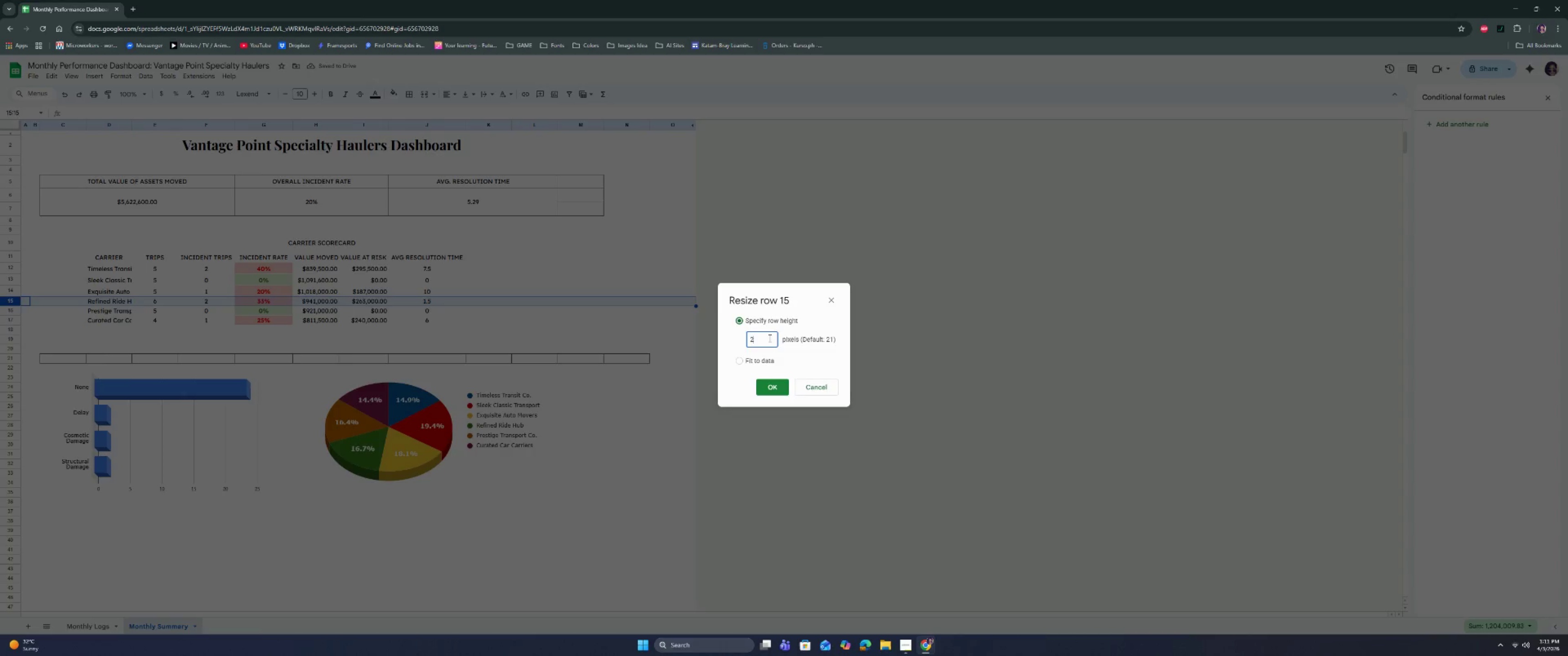 
type(25)
 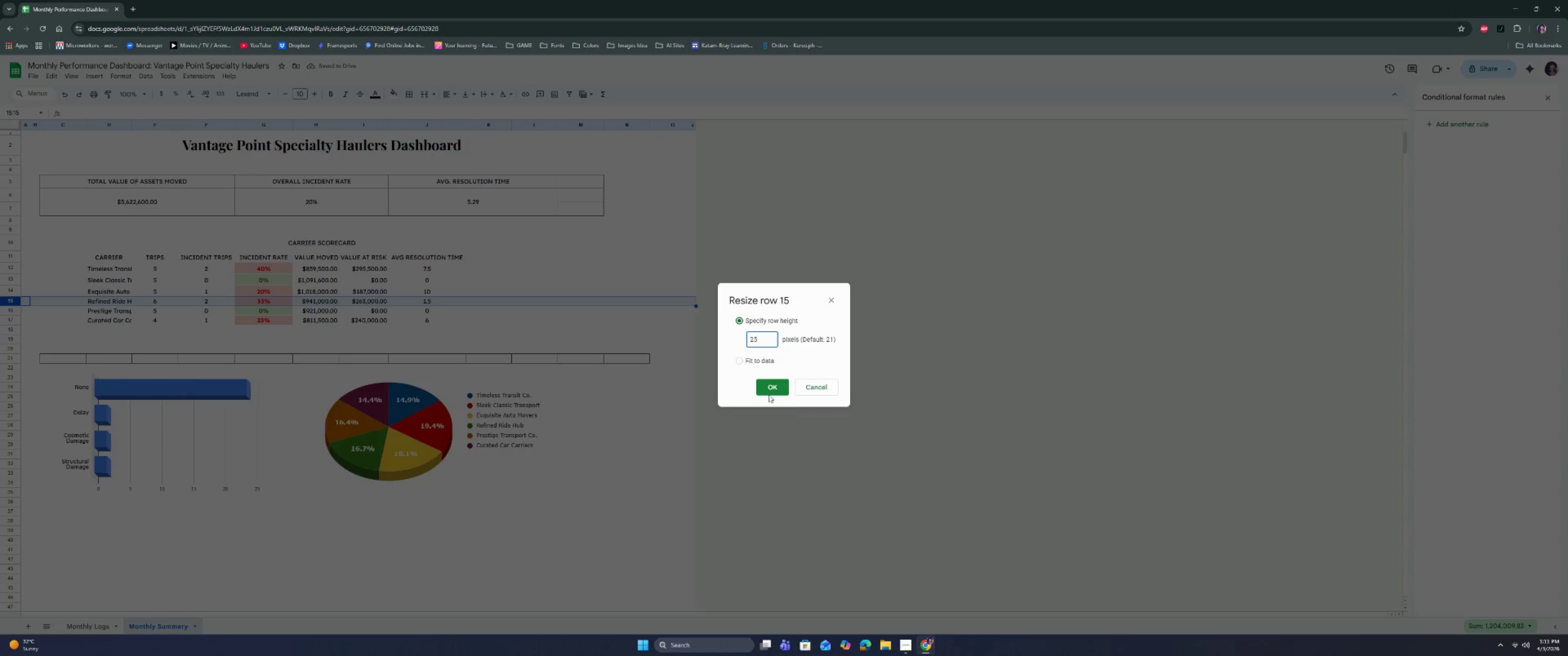 
left_click([768, 390])
 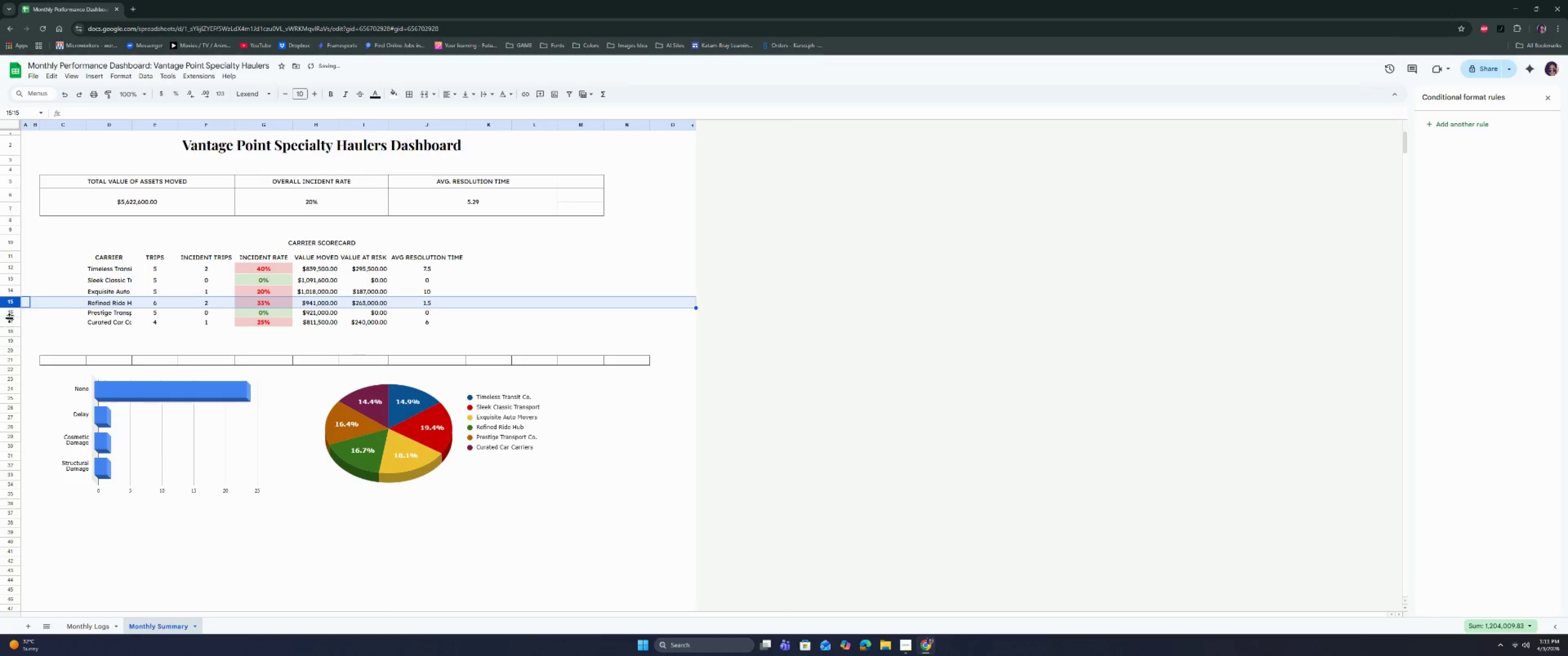 
left_click([12, 313])
 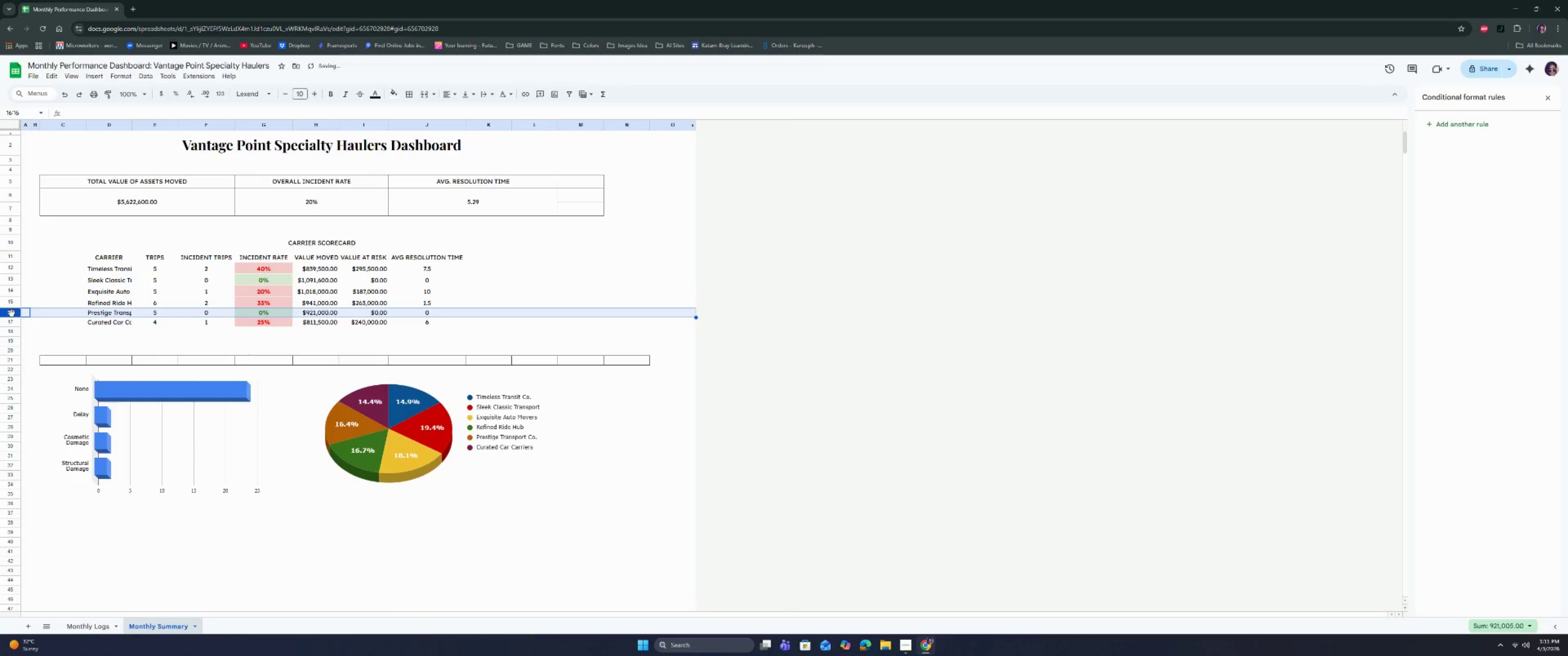 
right_click([12, 313])
 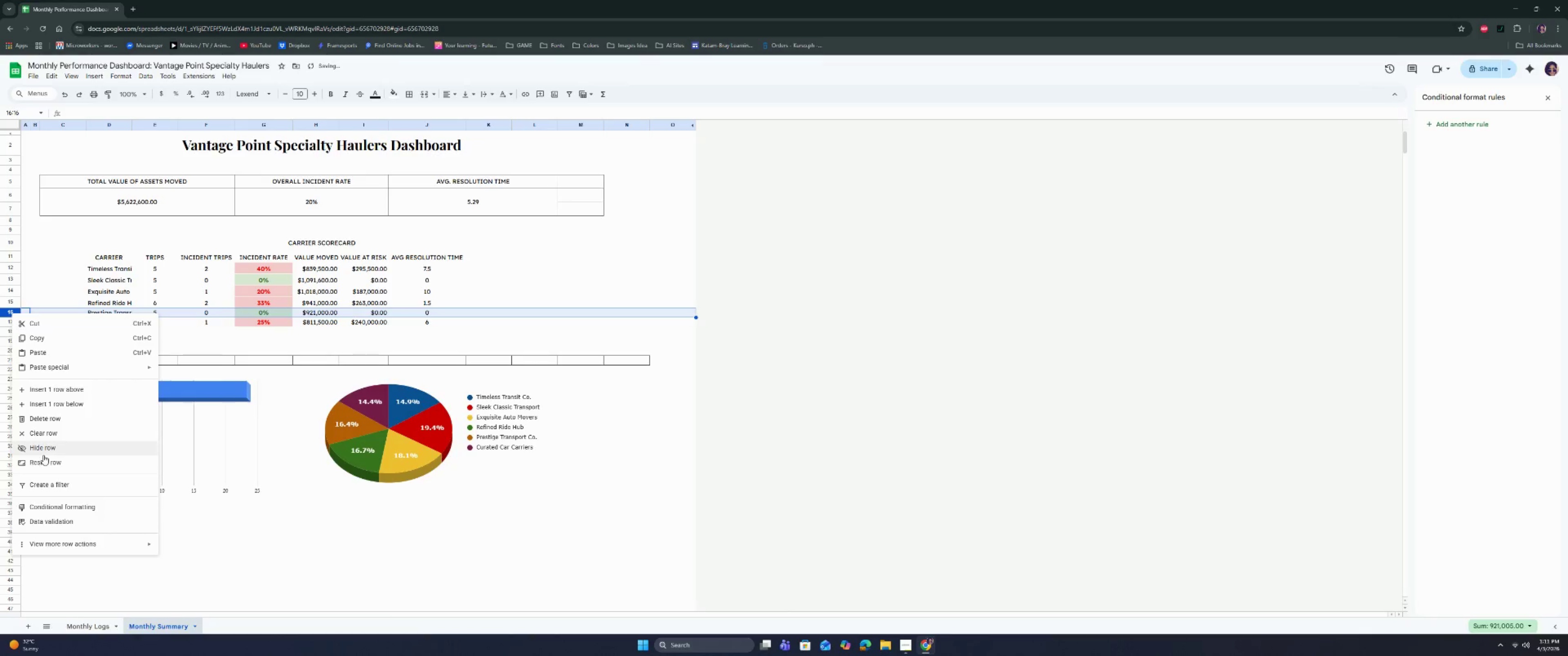 
left_click([43, 456])
 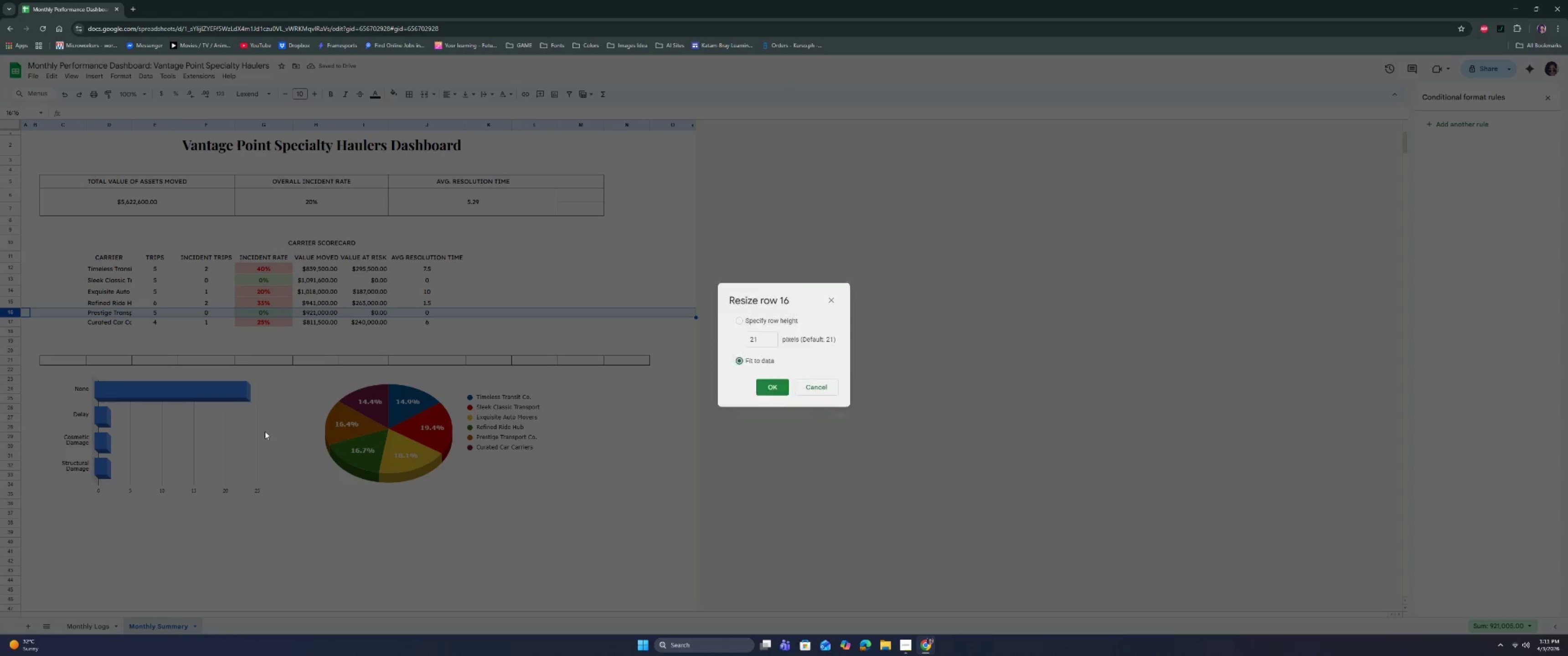 
type(25)
 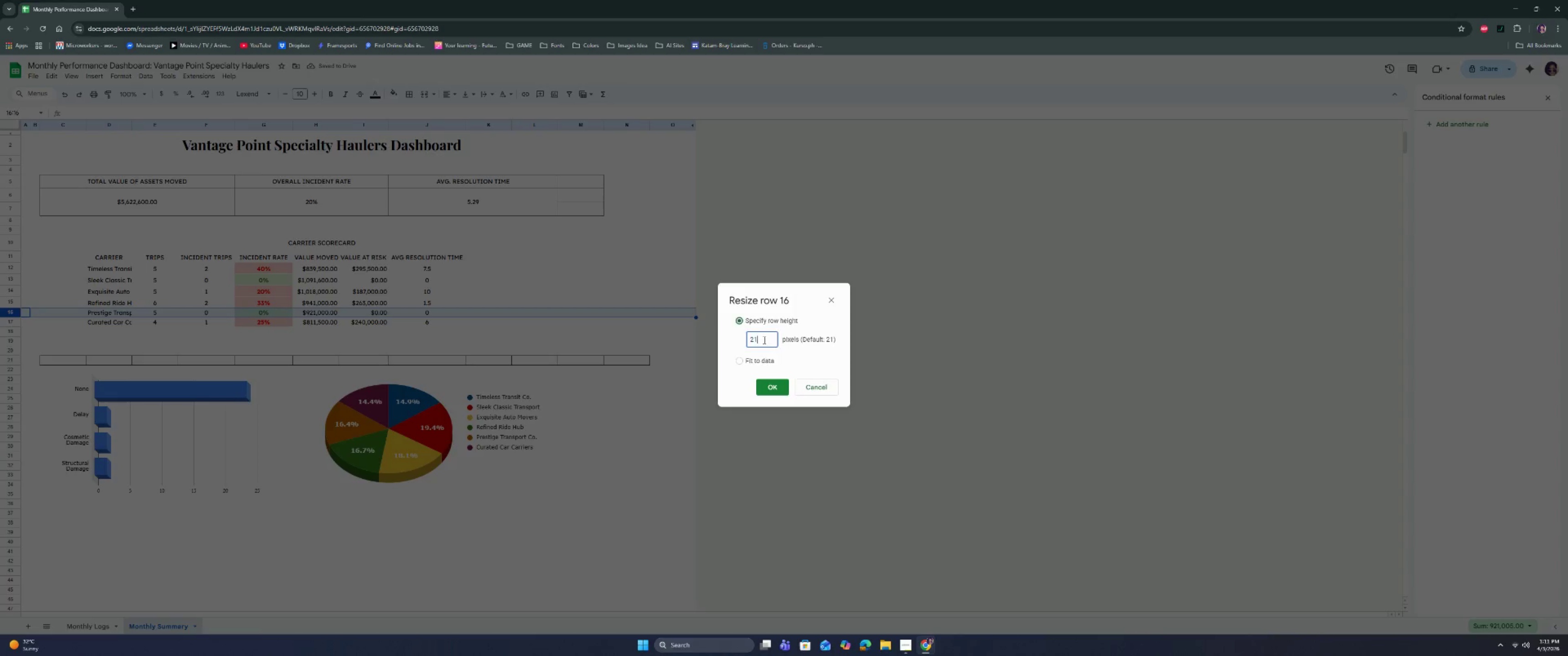 
double_click([763, 340])
 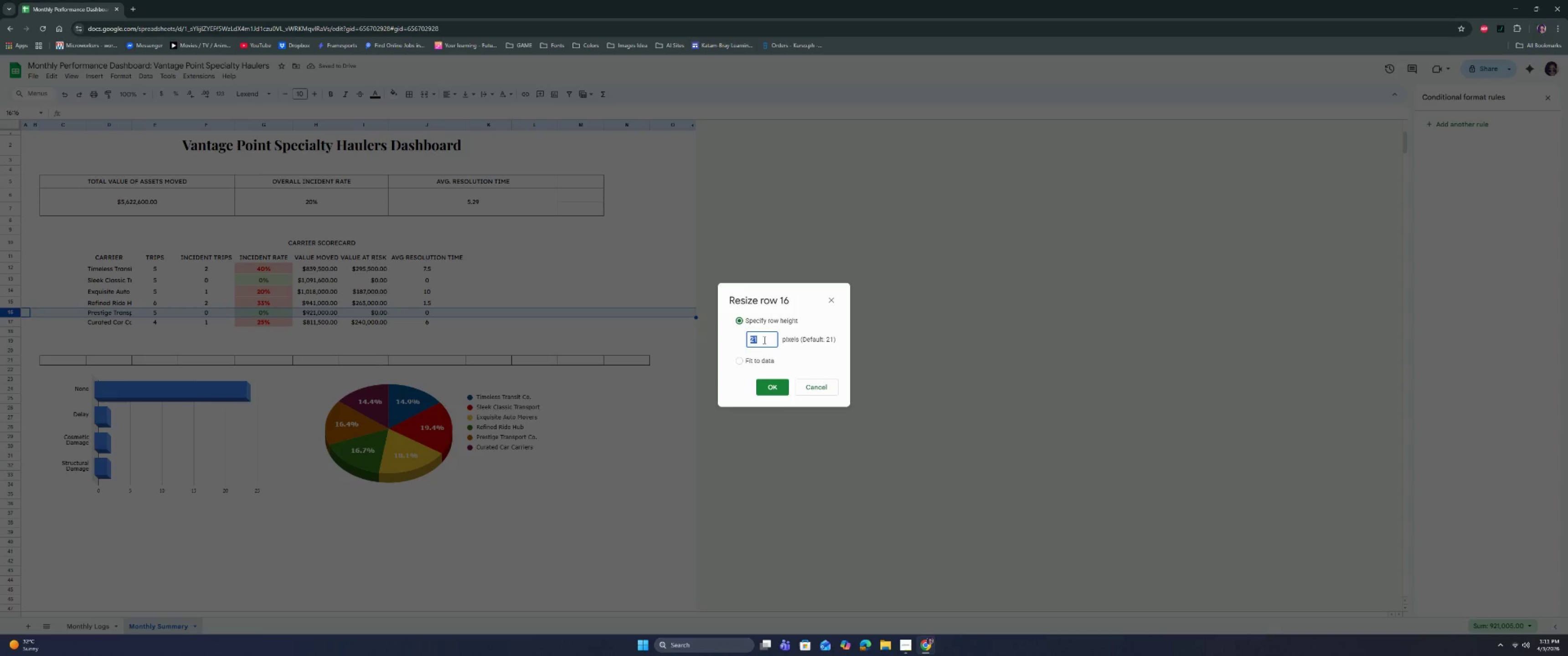 
type(25)
 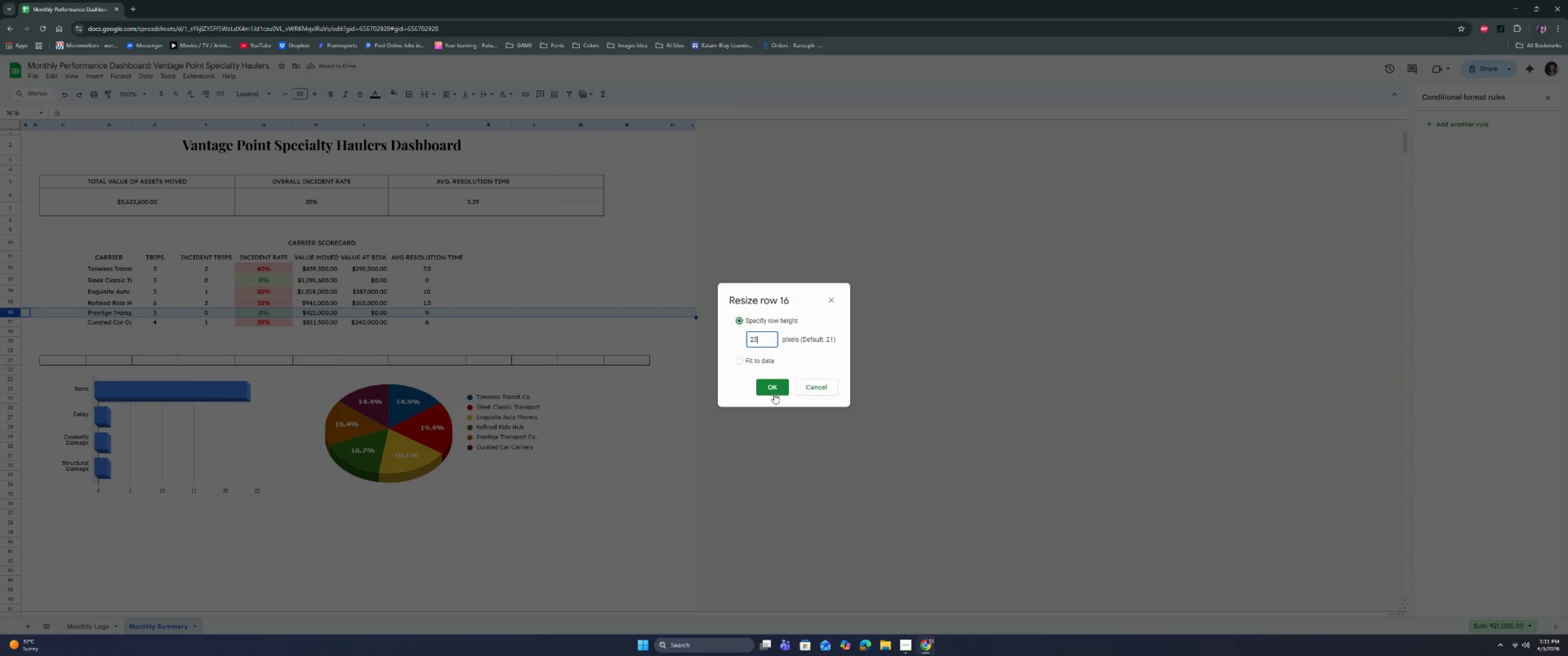 
left_click([775, 387])
 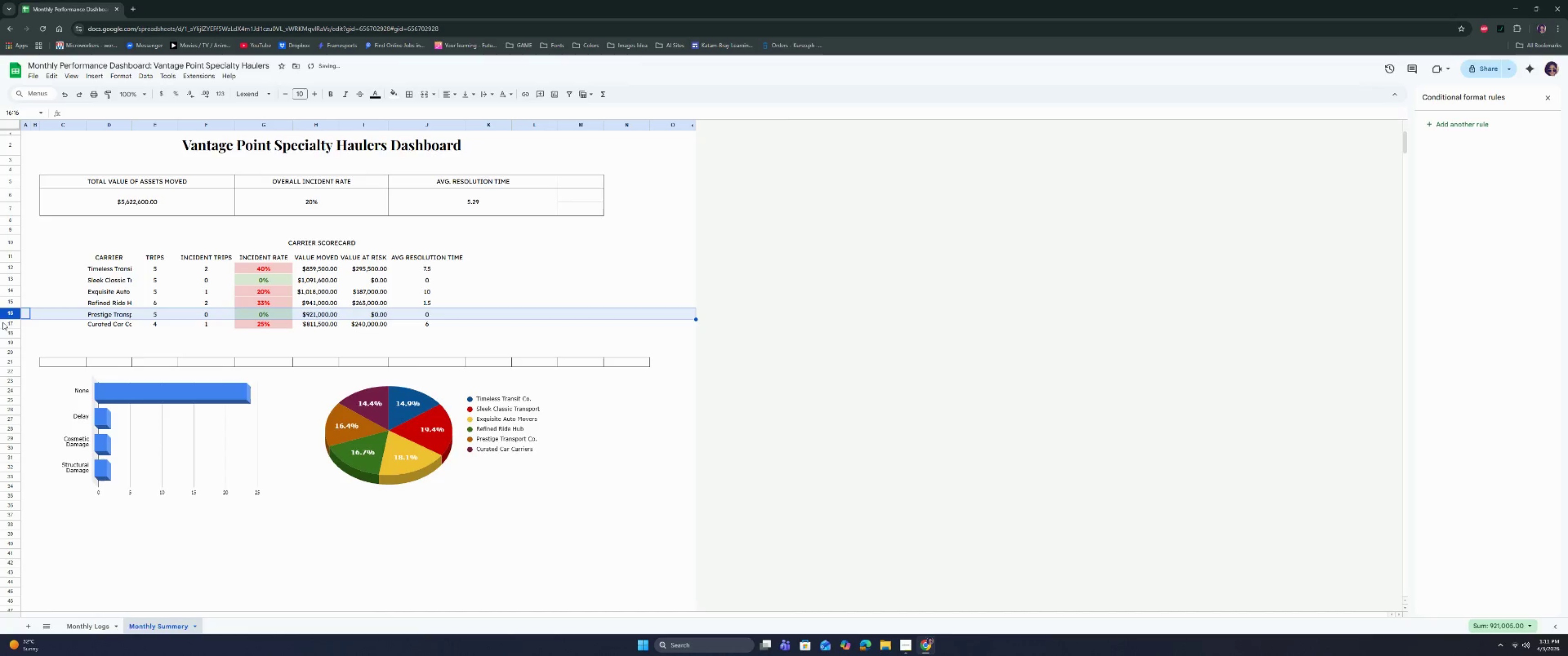 
left_click([5, 324])
 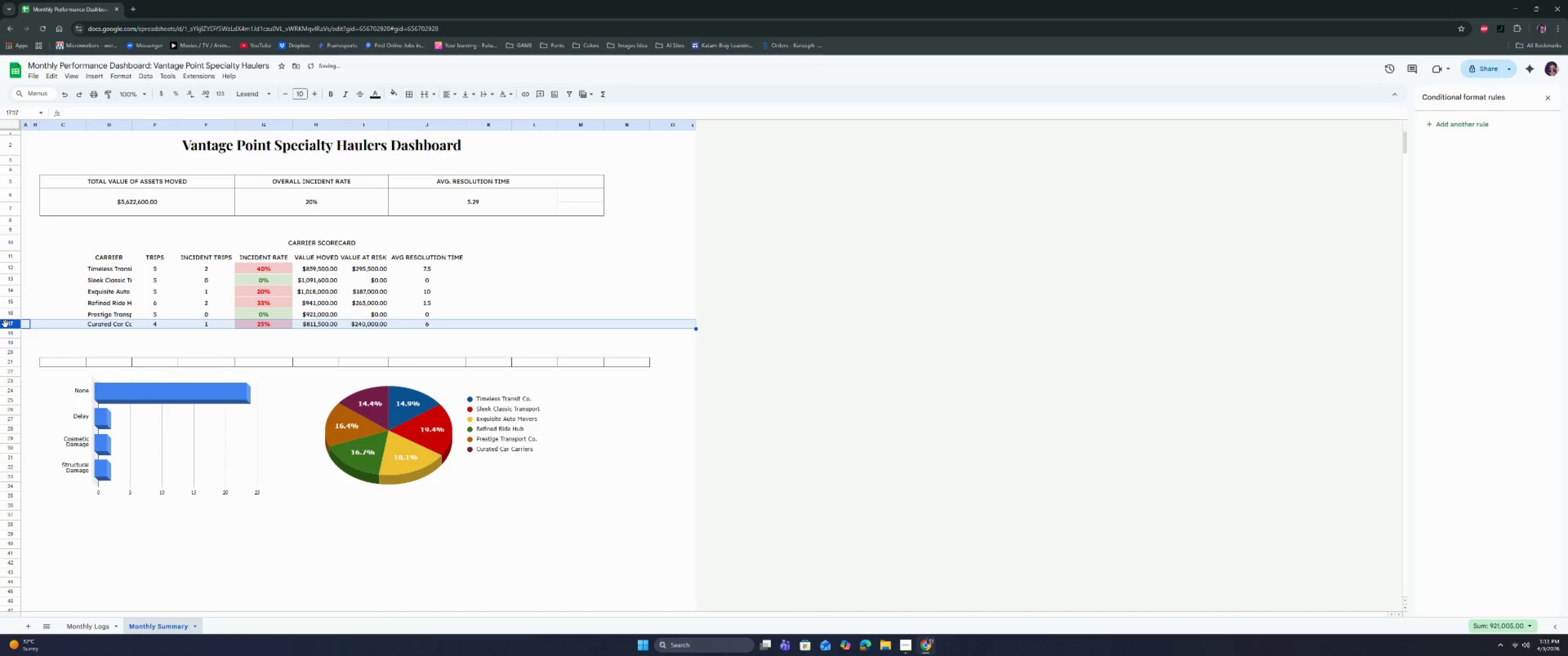 
right_click([5, 324])
 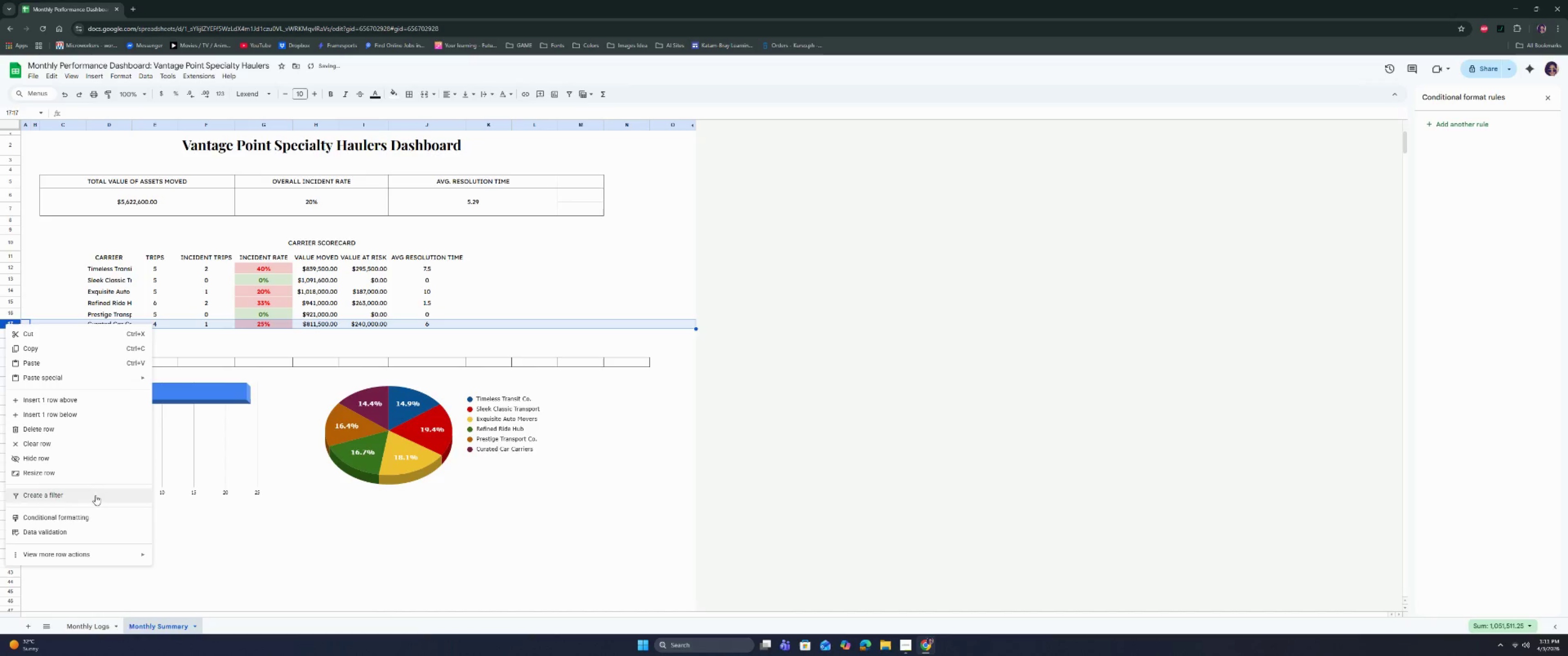 
left_click([80, 473])
 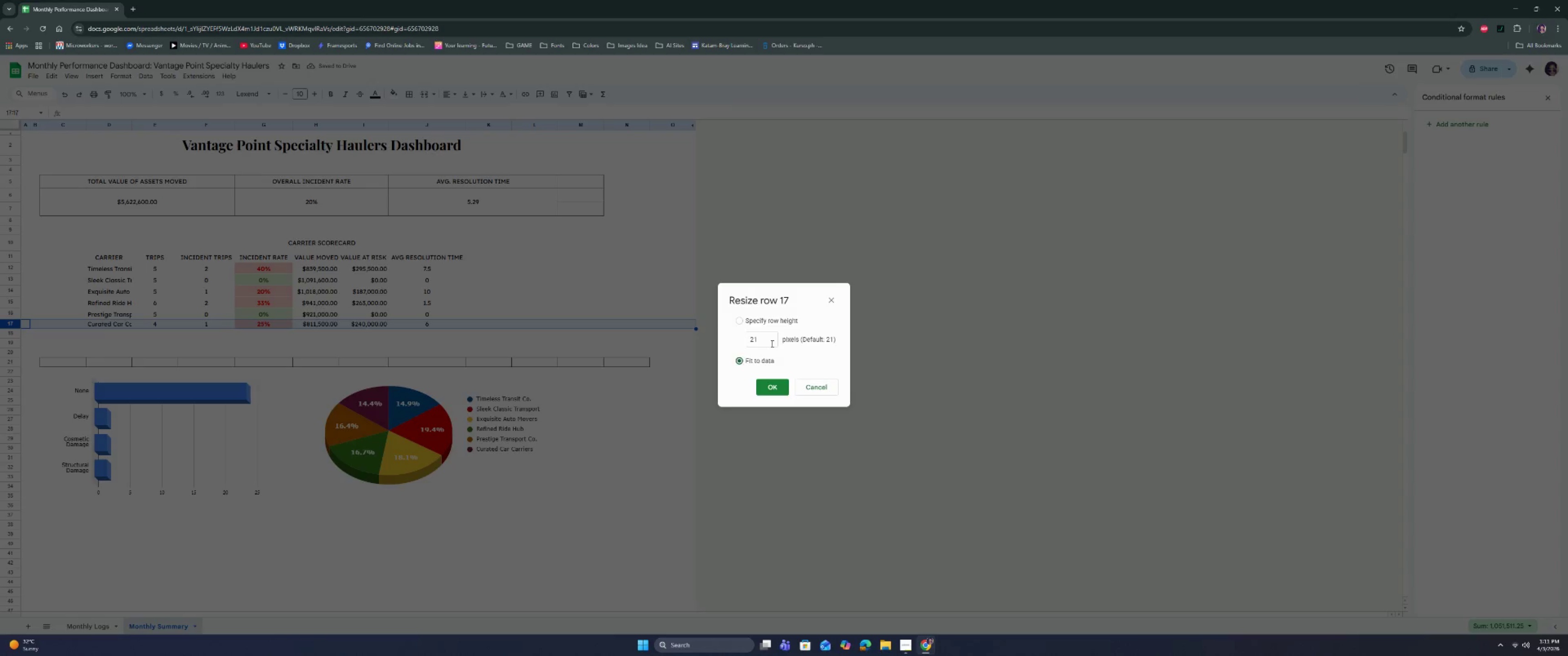 
double_click([771, 343])
 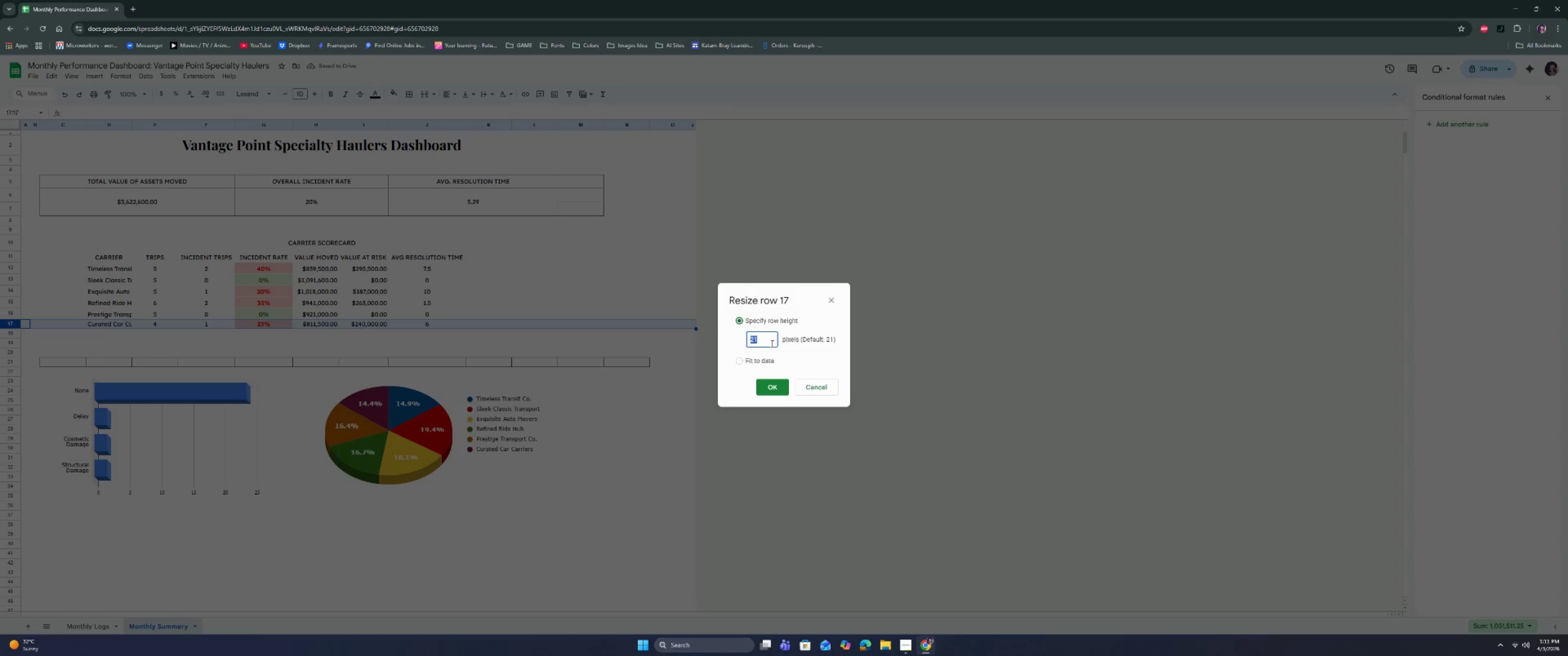 
type(25)
 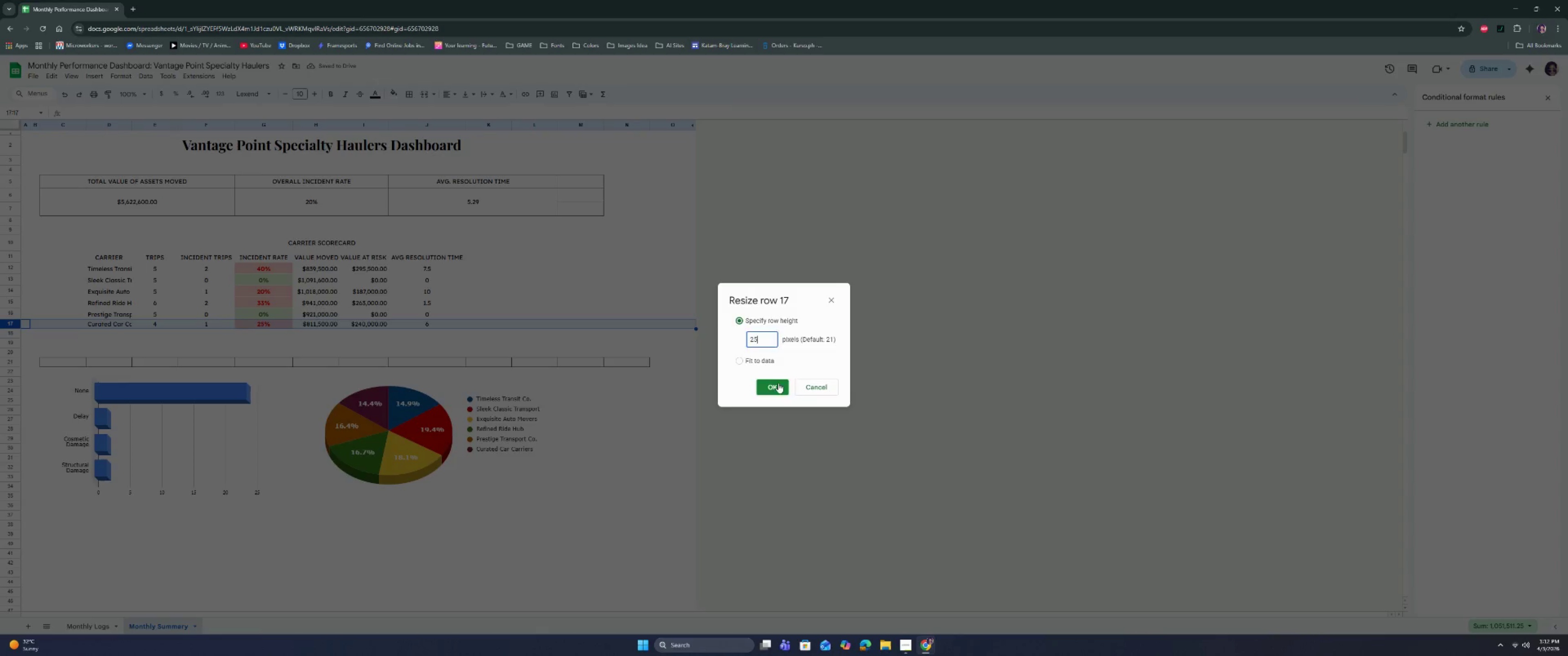 
left_click([778, 383])
 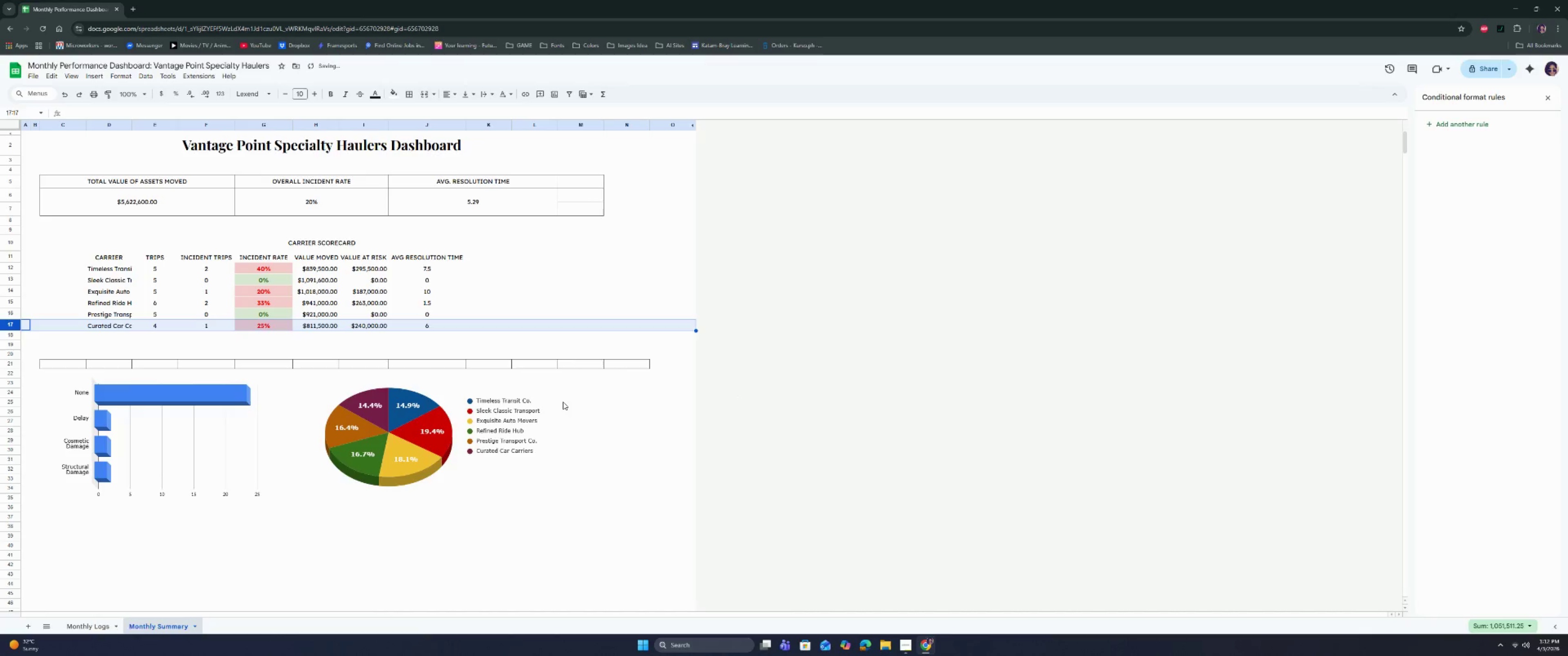 
left_click([560, 405])
 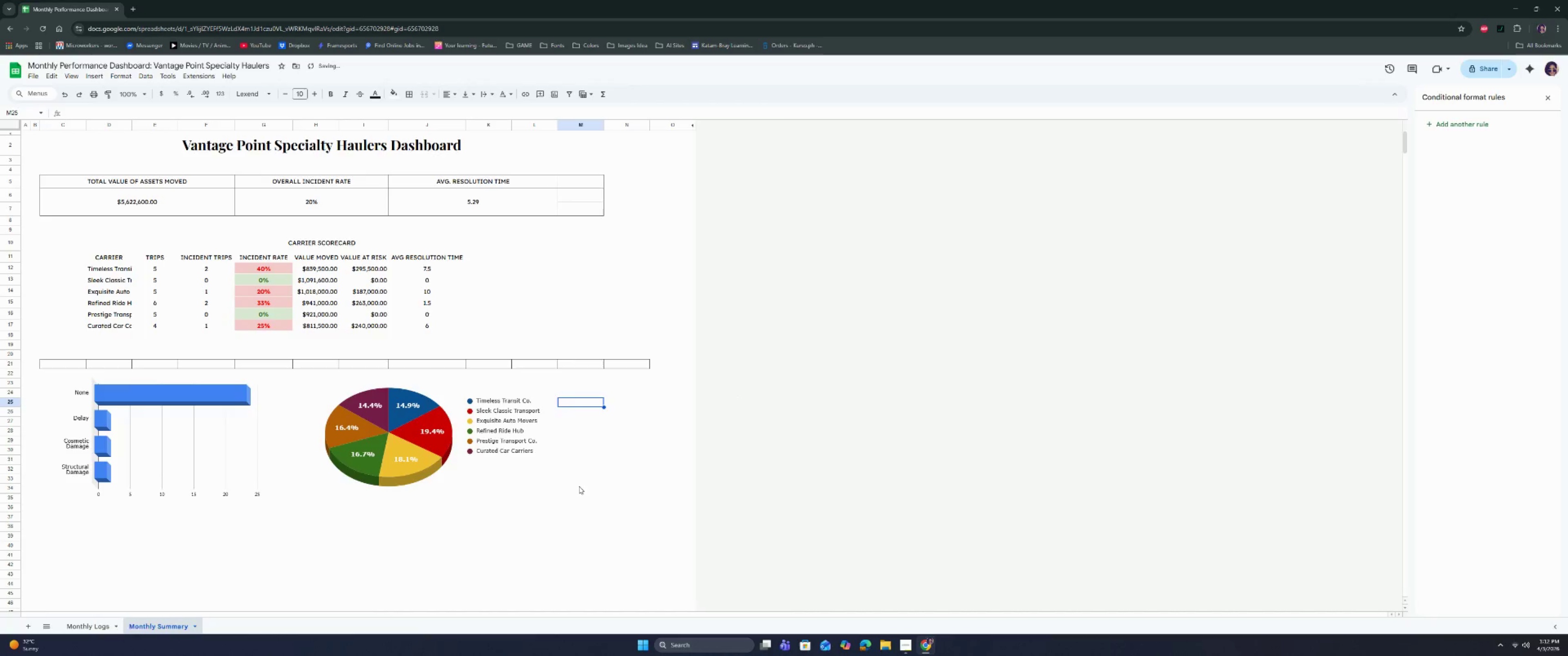 
left_click([575, 502])
 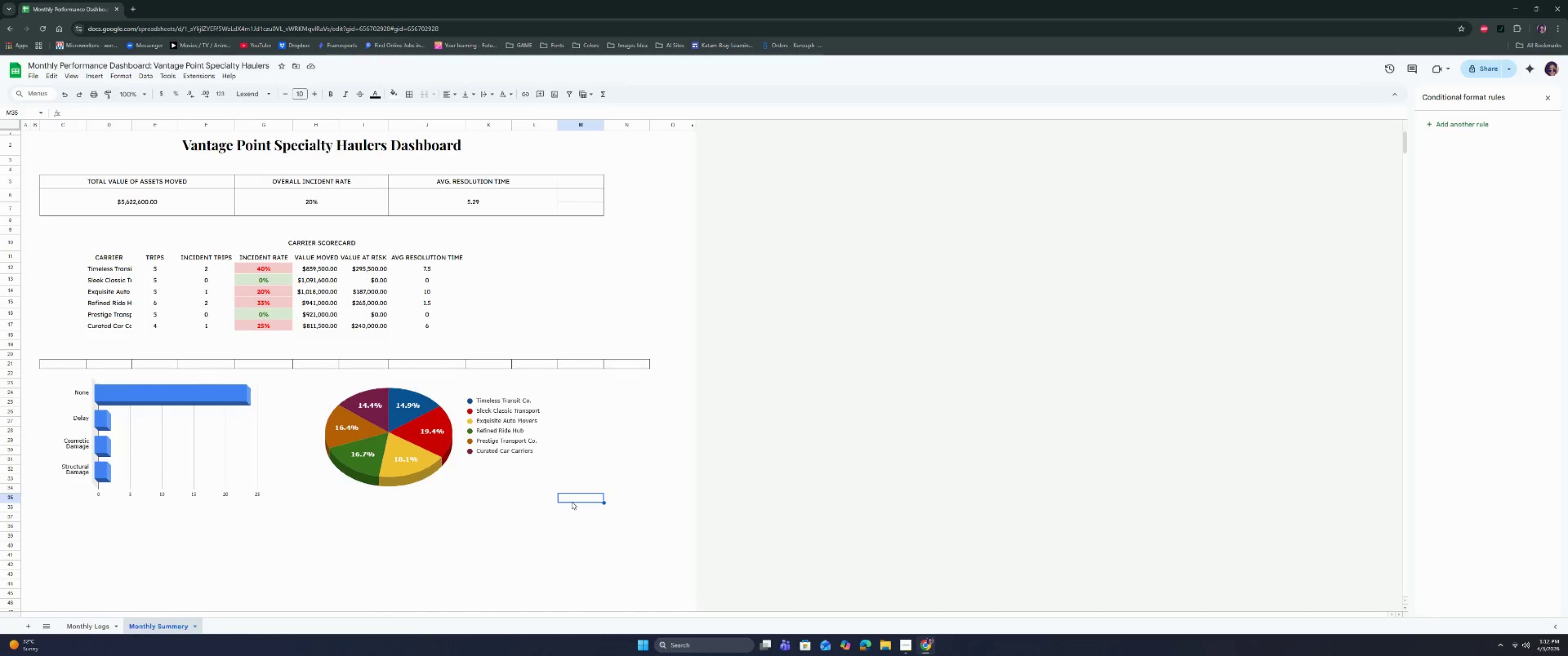 
wait(10.89)
 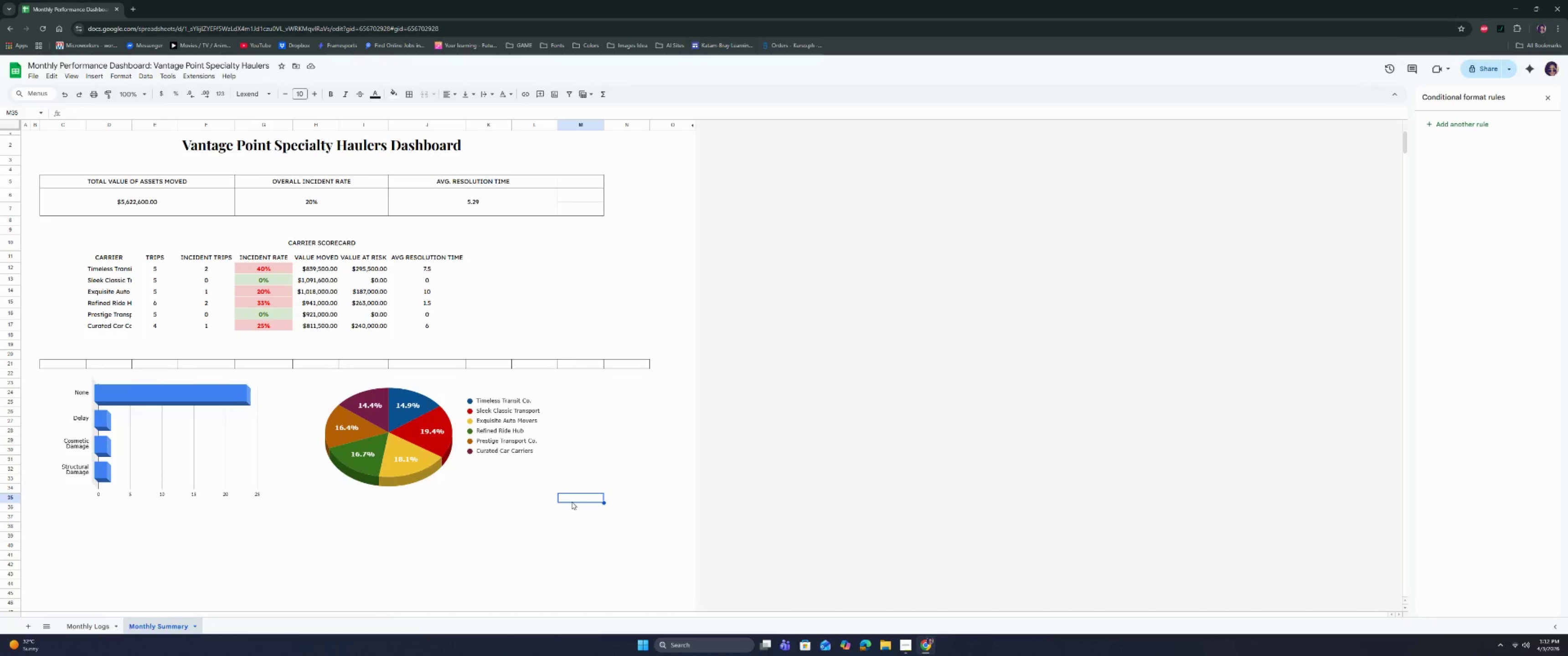 
double_click([133, 124])
 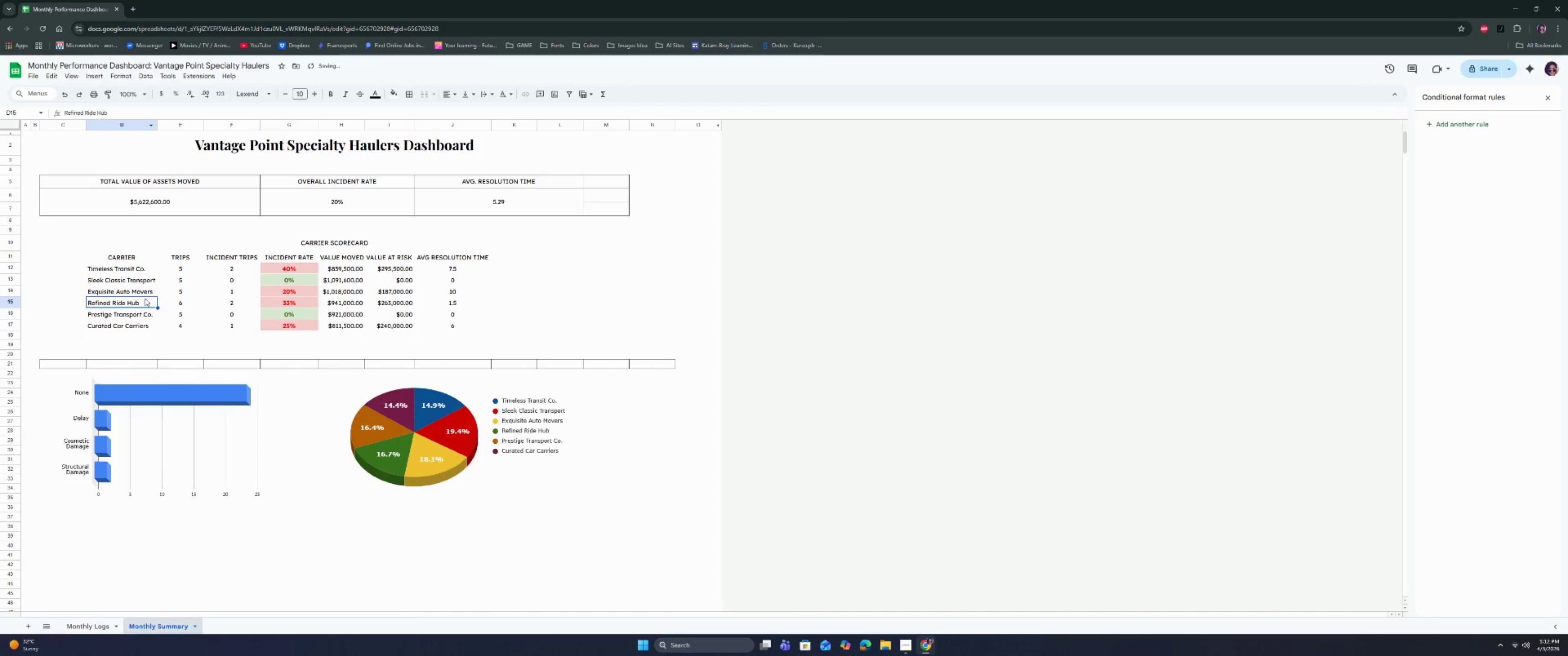 
double_click([144, 265])
 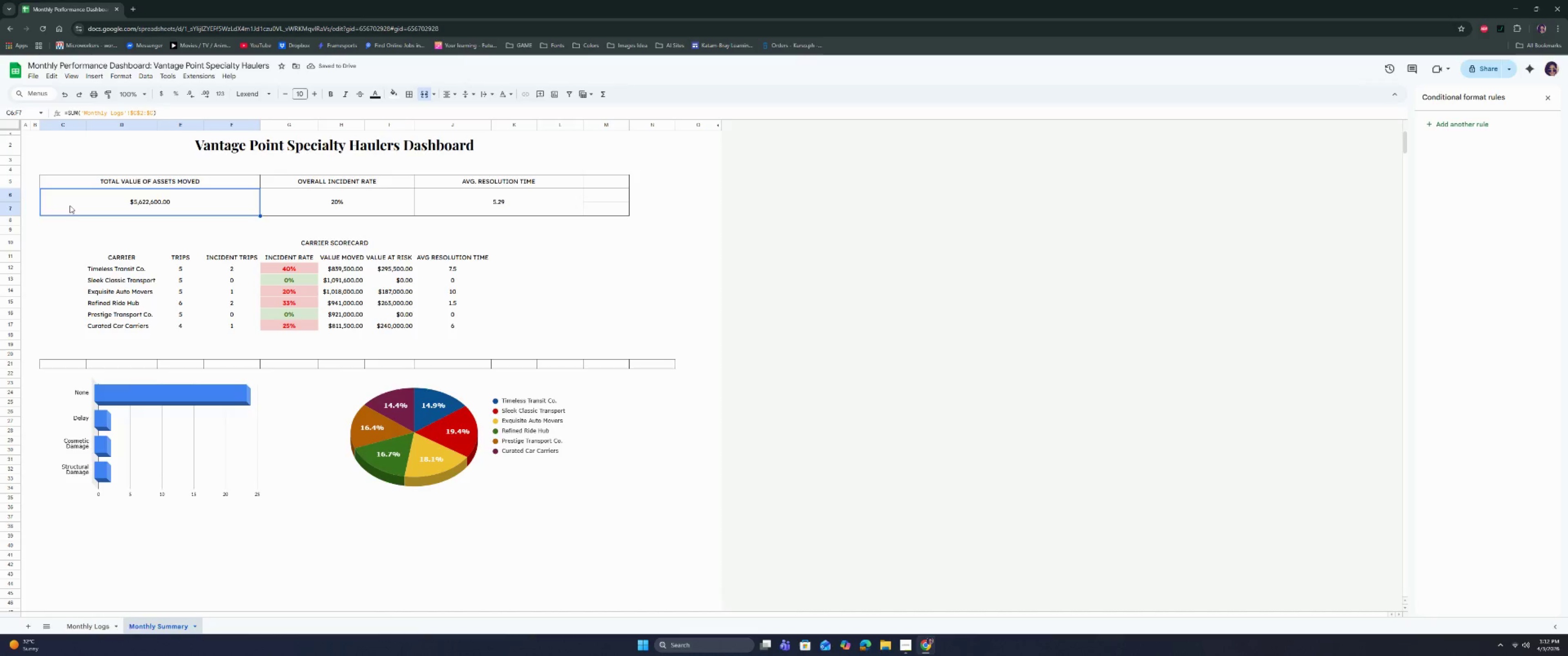 
left_click([190, 243])
 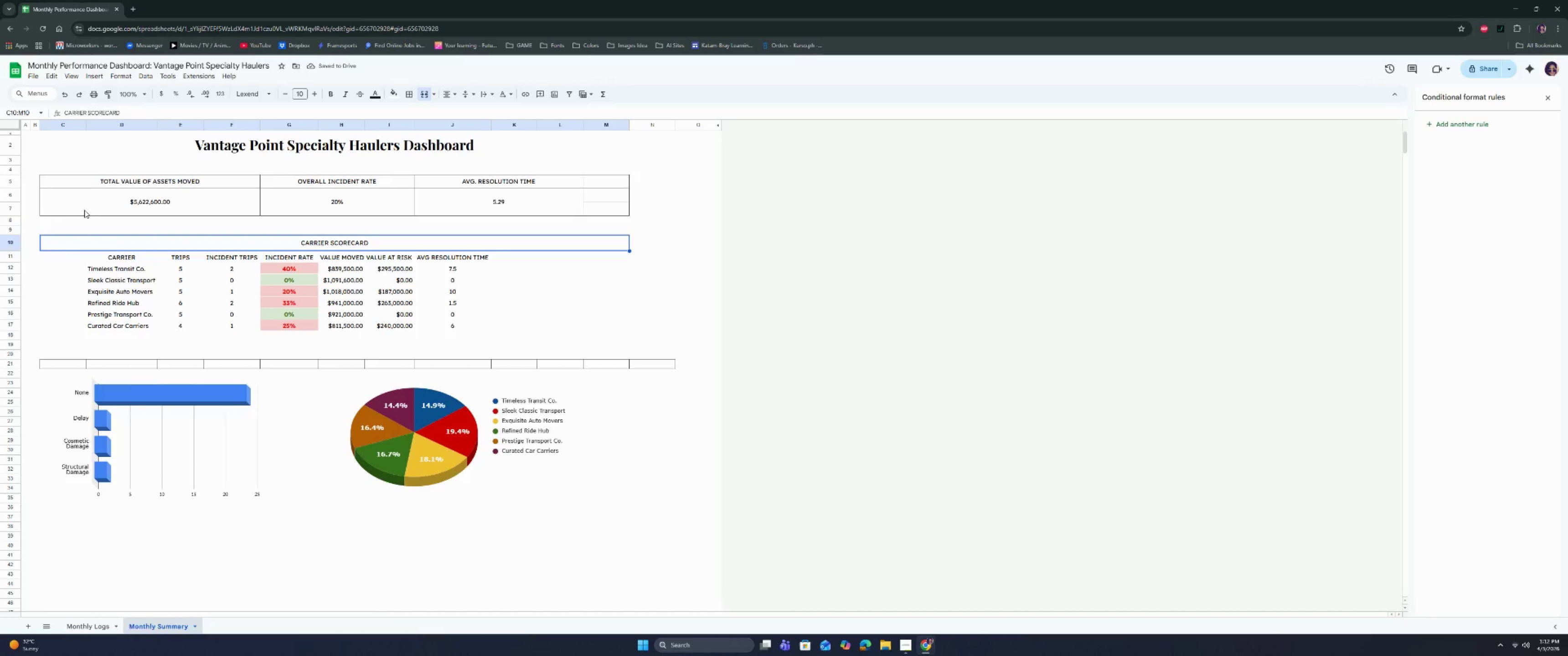 
left_click([76, 195])
 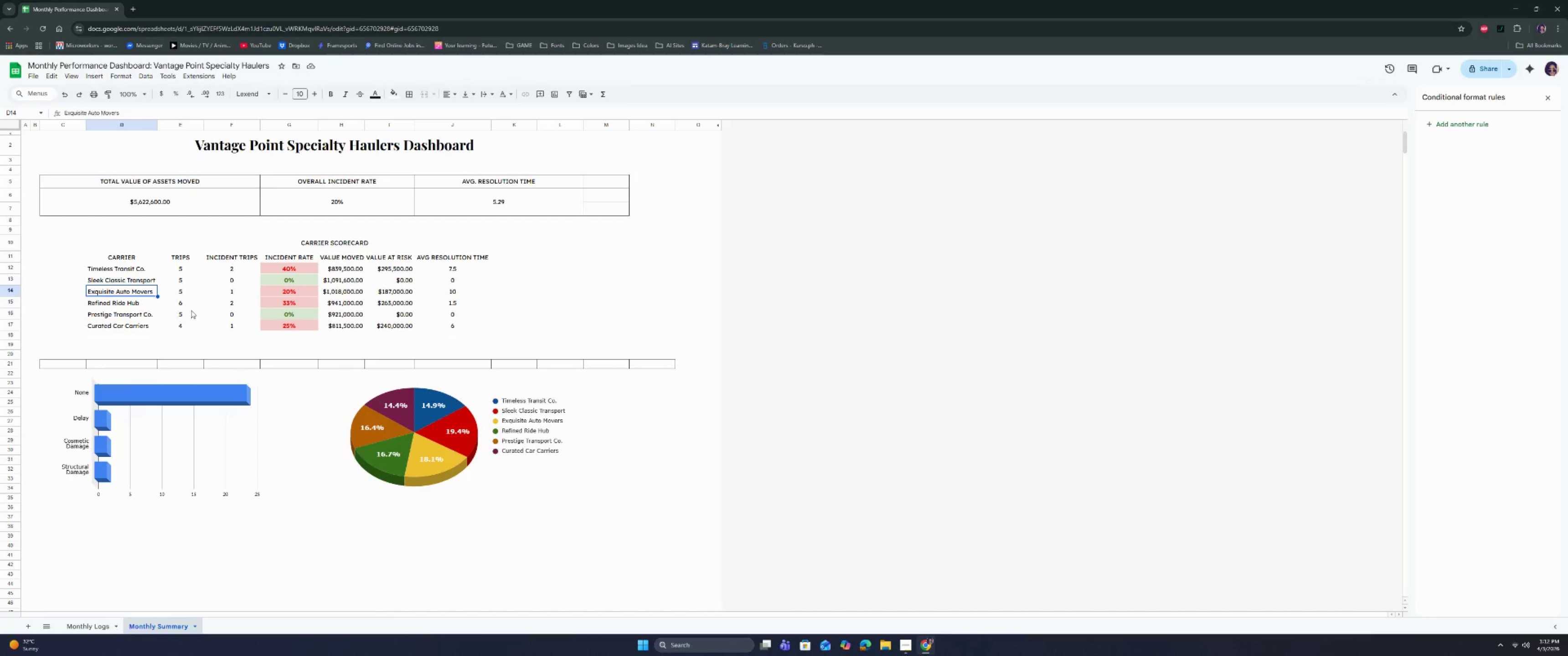 
left_click([305, 303])
 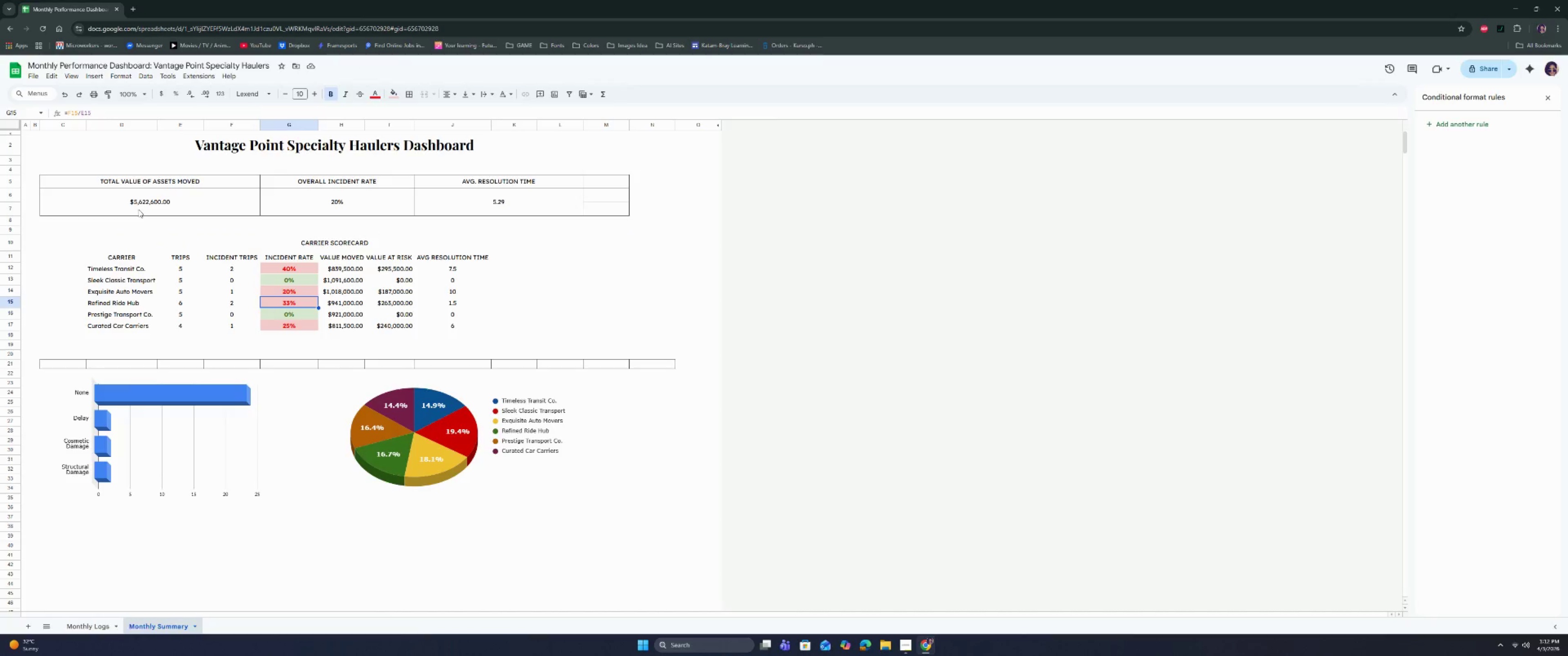 
left_click([136, 203])
 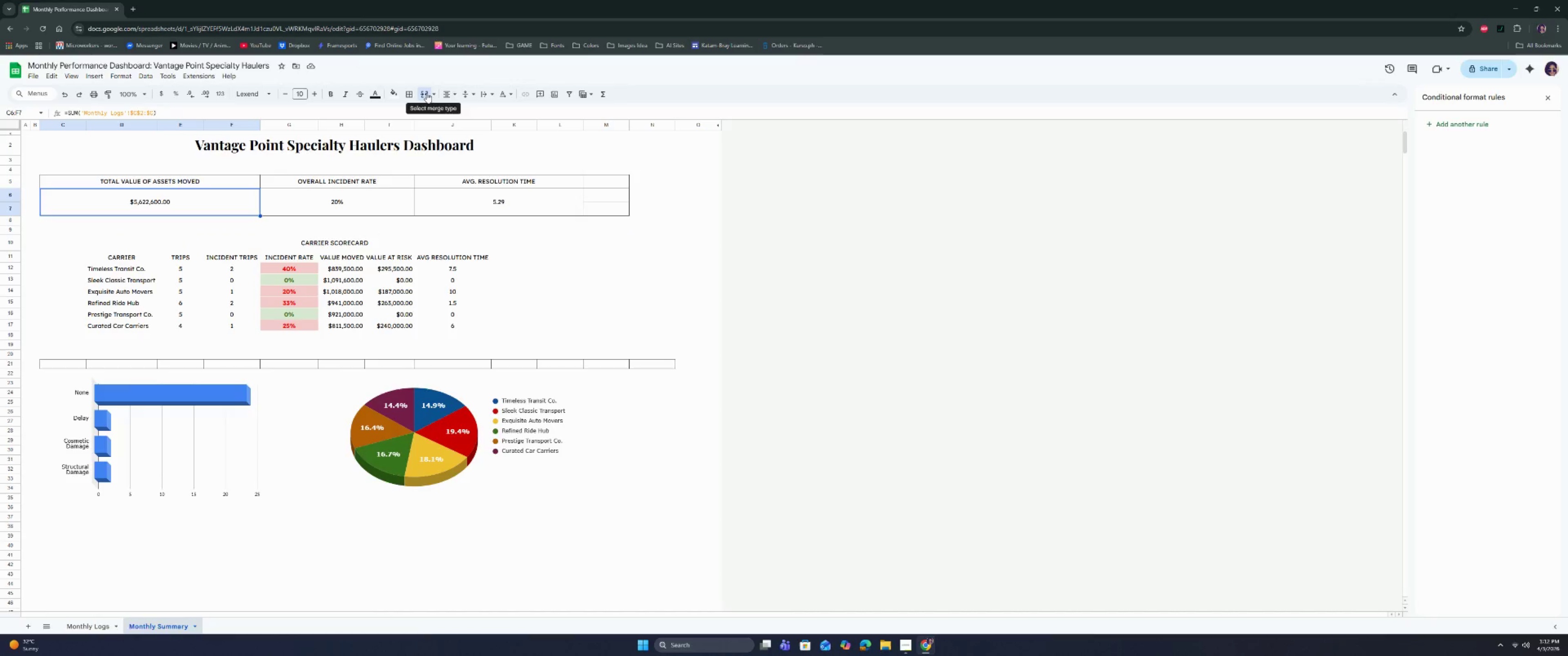 
double_click([209, 223])
 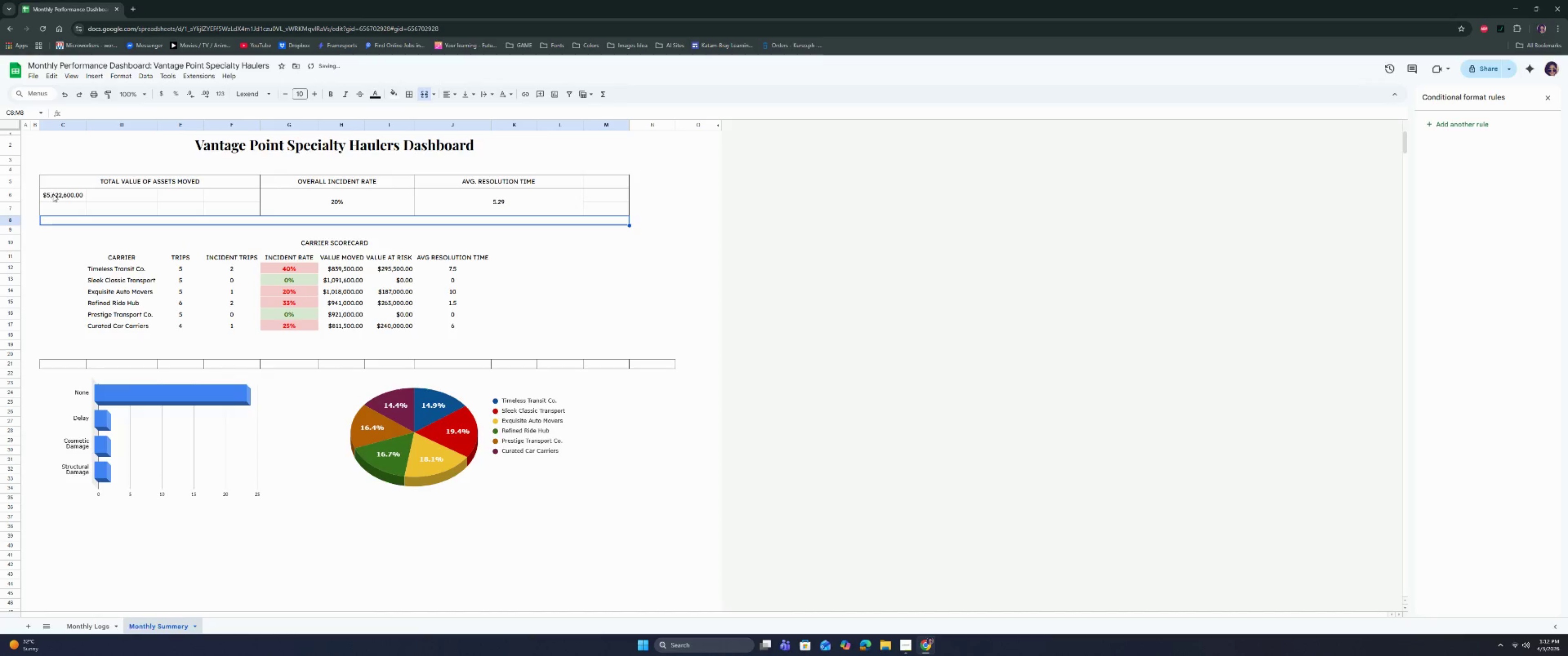 
left_click_drag(start_coordinate=[54, 195], to_coordinate=[181, 209])
 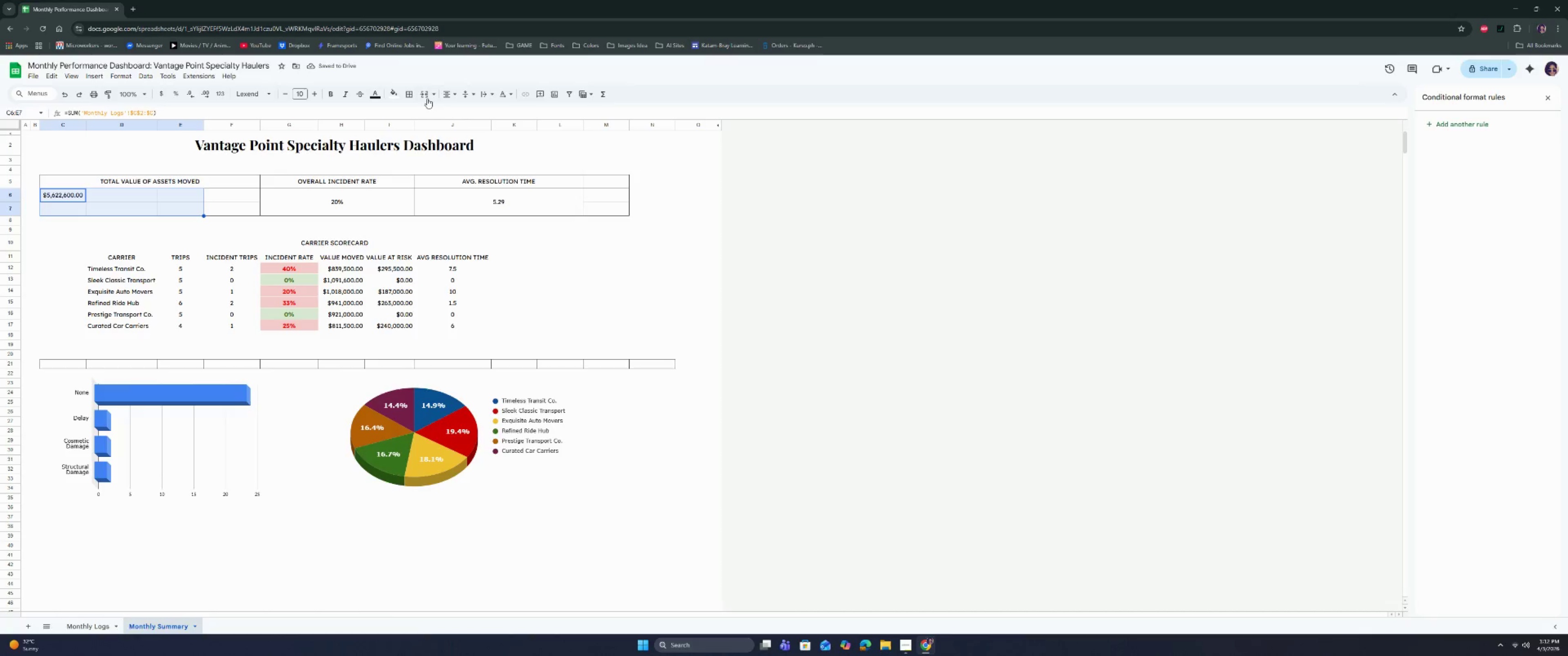 
left_click([427, 93])
 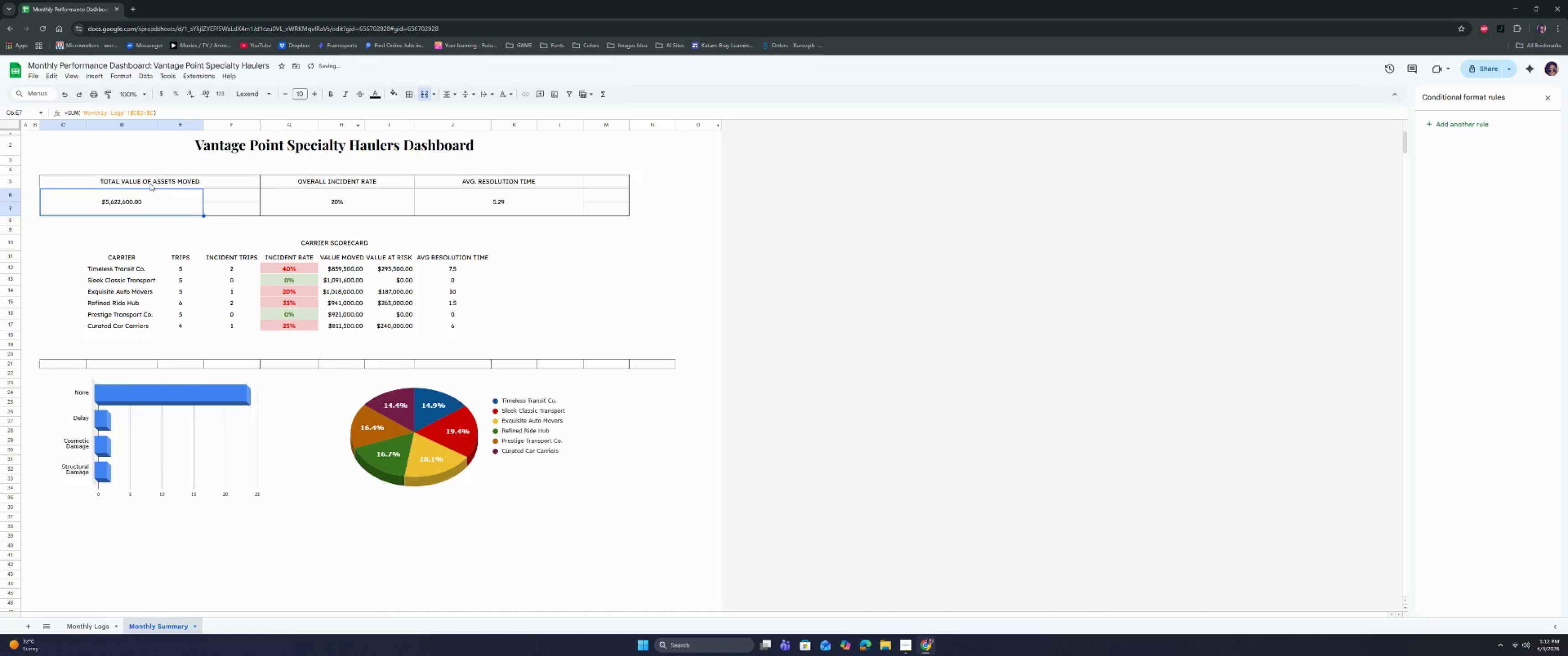 
left_click([150, 183])
 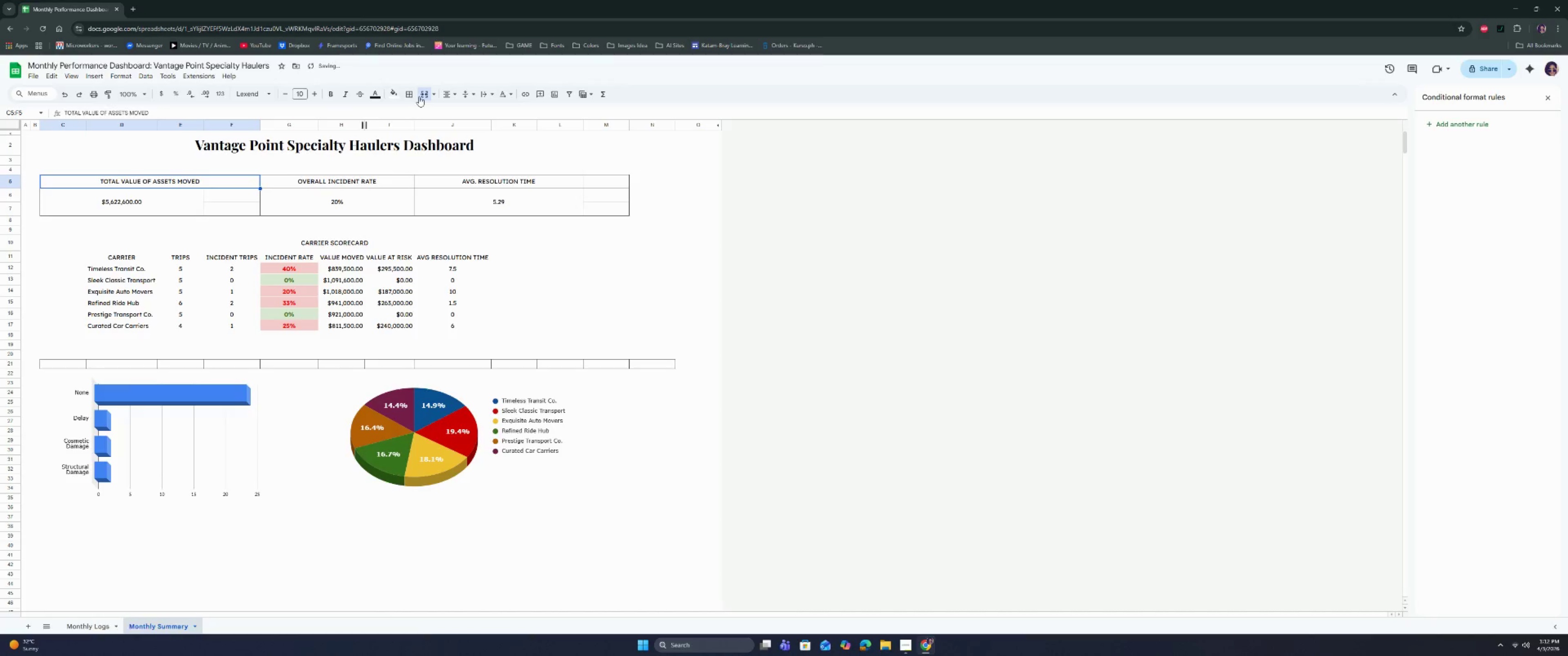 
left_click([419, 96])
 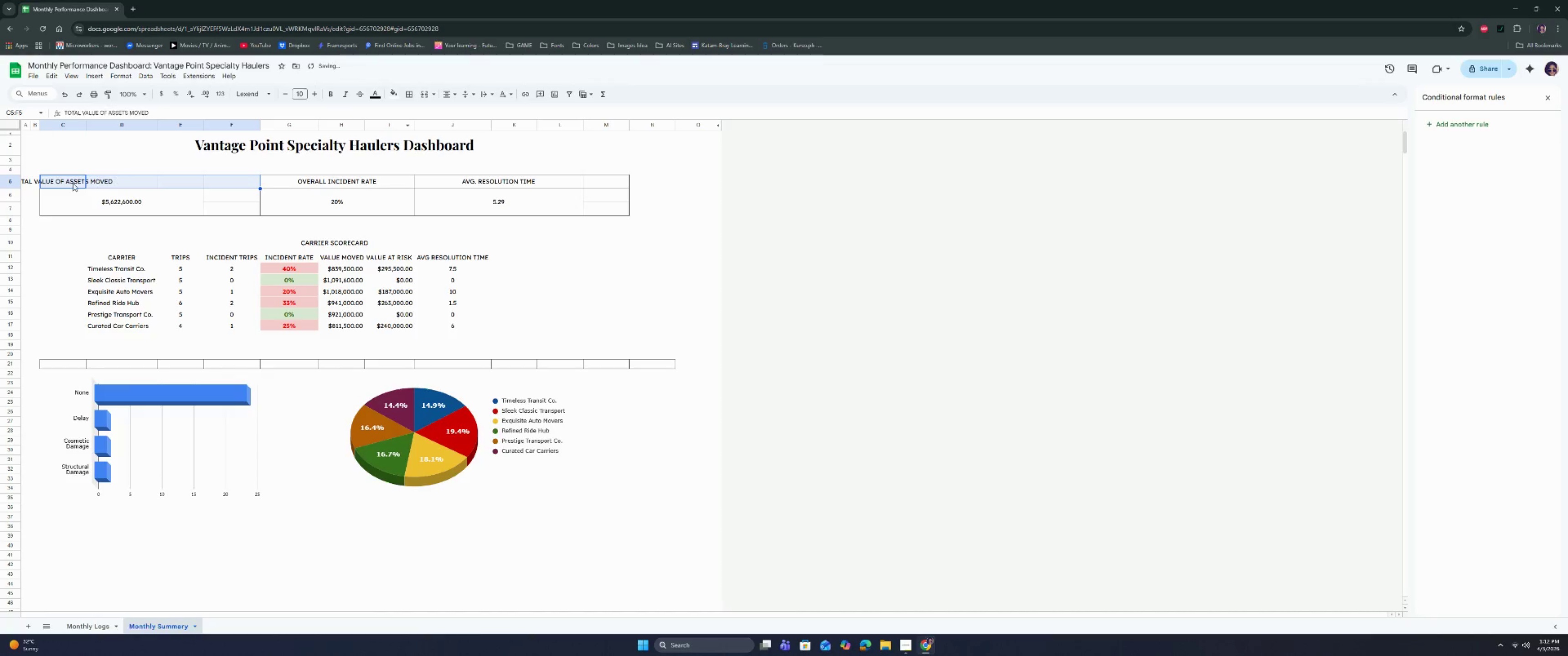 
left_click_drag(start_coordinate=[66, 183], to_coordinate=[187, 181])
 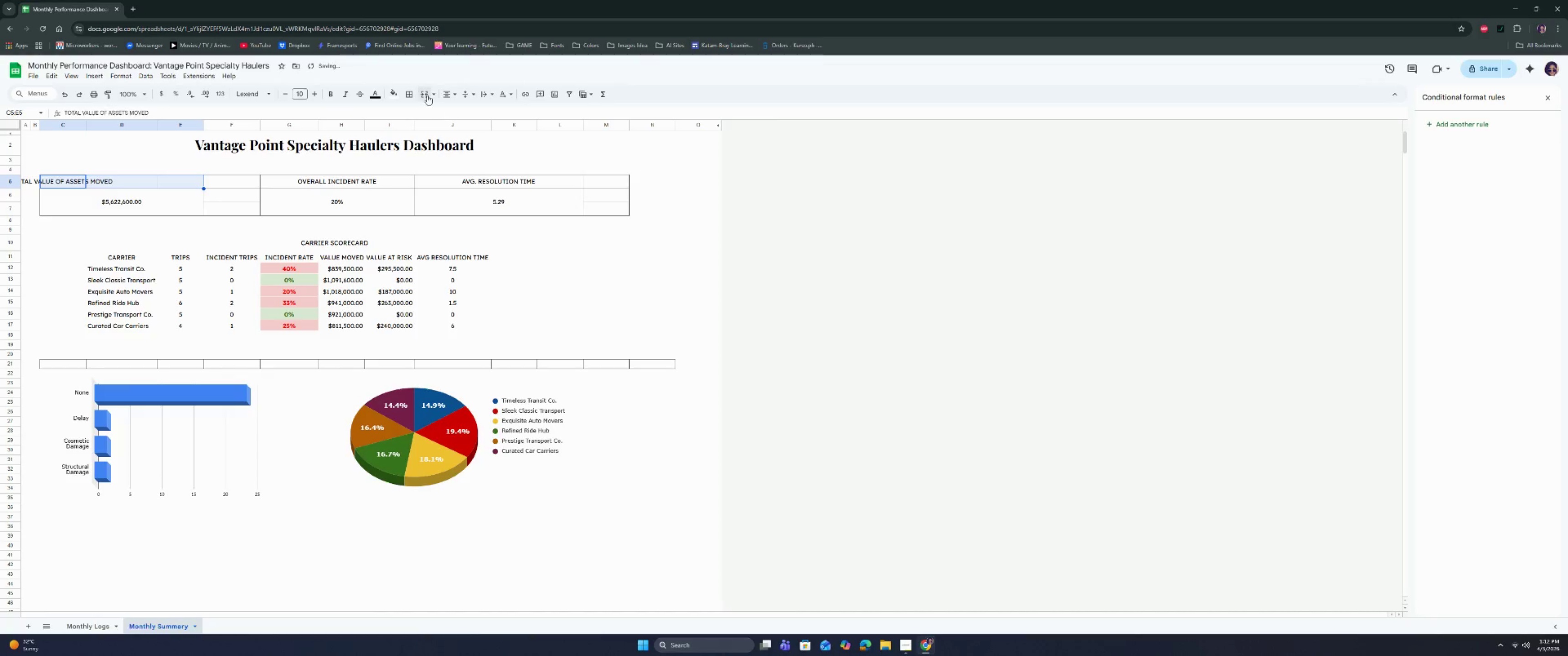 
left_click([426, 94])
 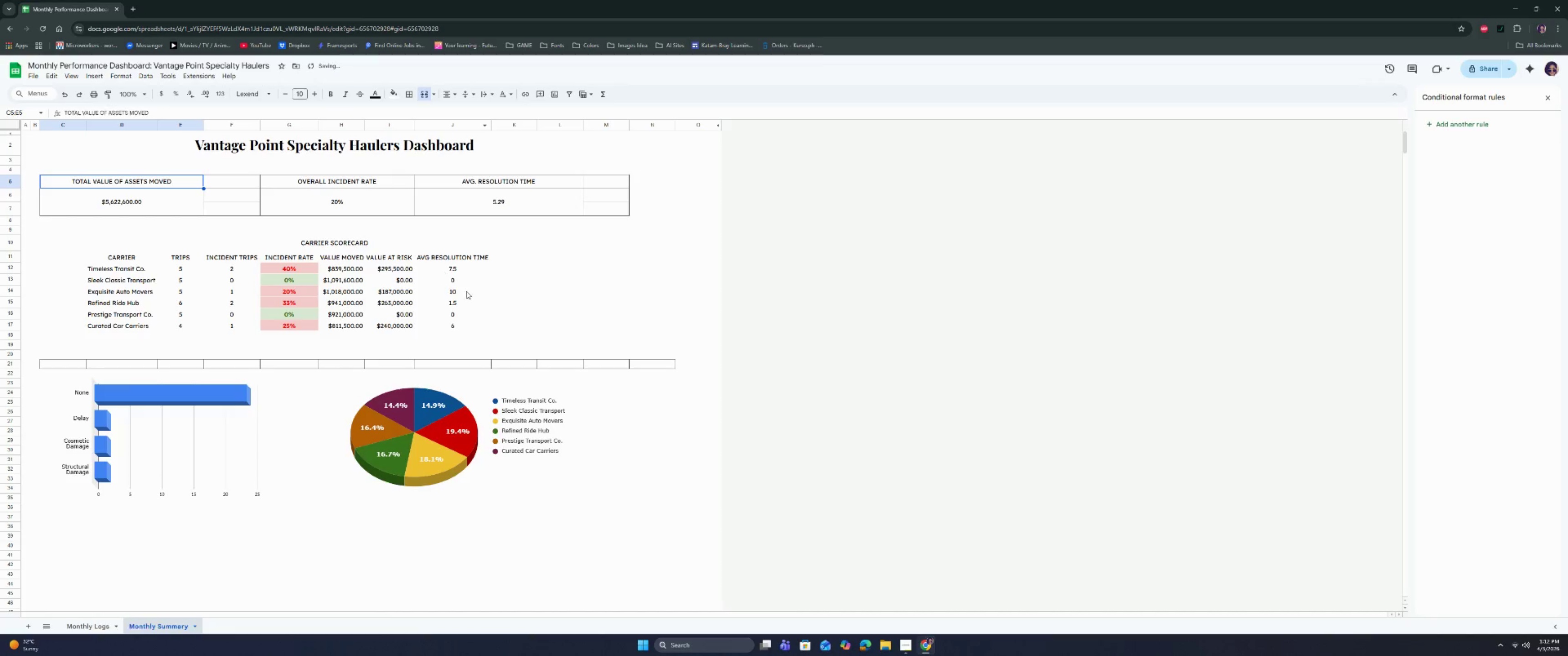 
left_click([533, 296])
 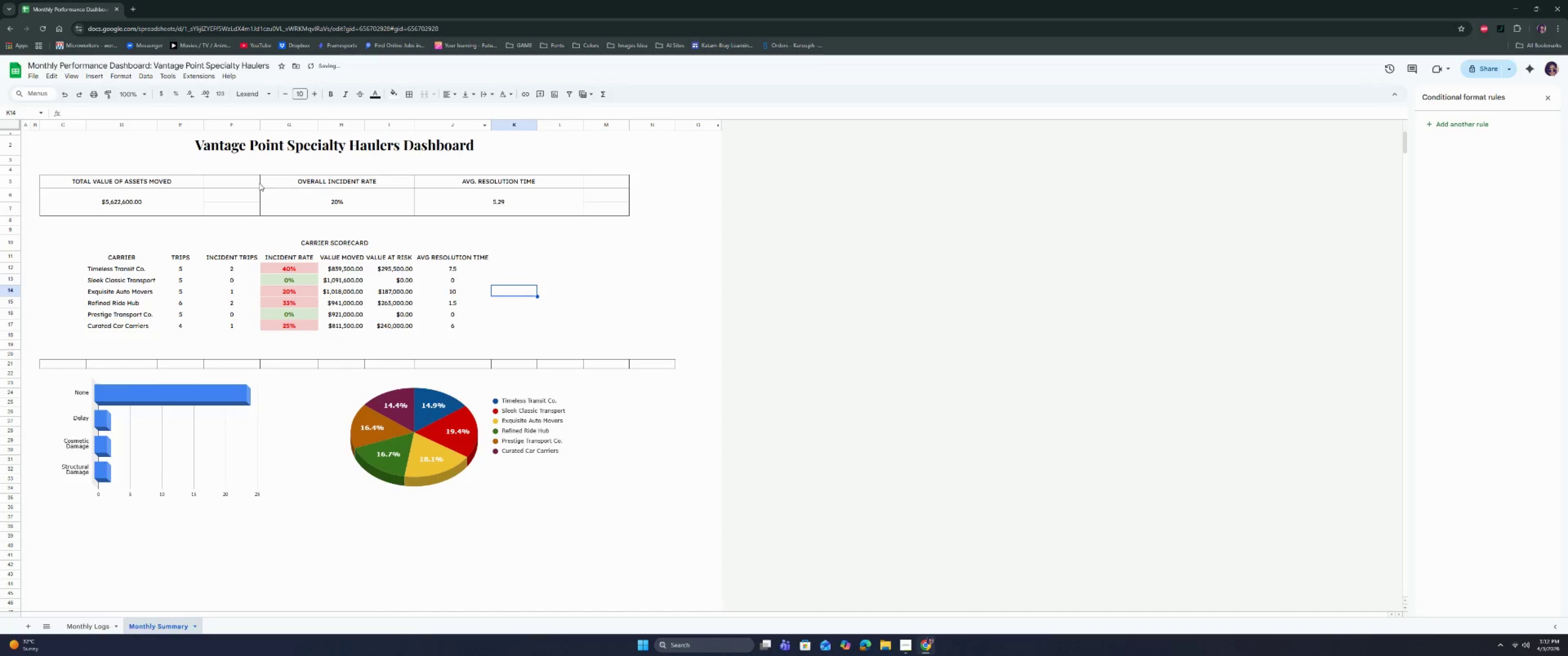 
left_click_drag(start_coordinate=[242, 183], to_coordinate=[291, 183])
 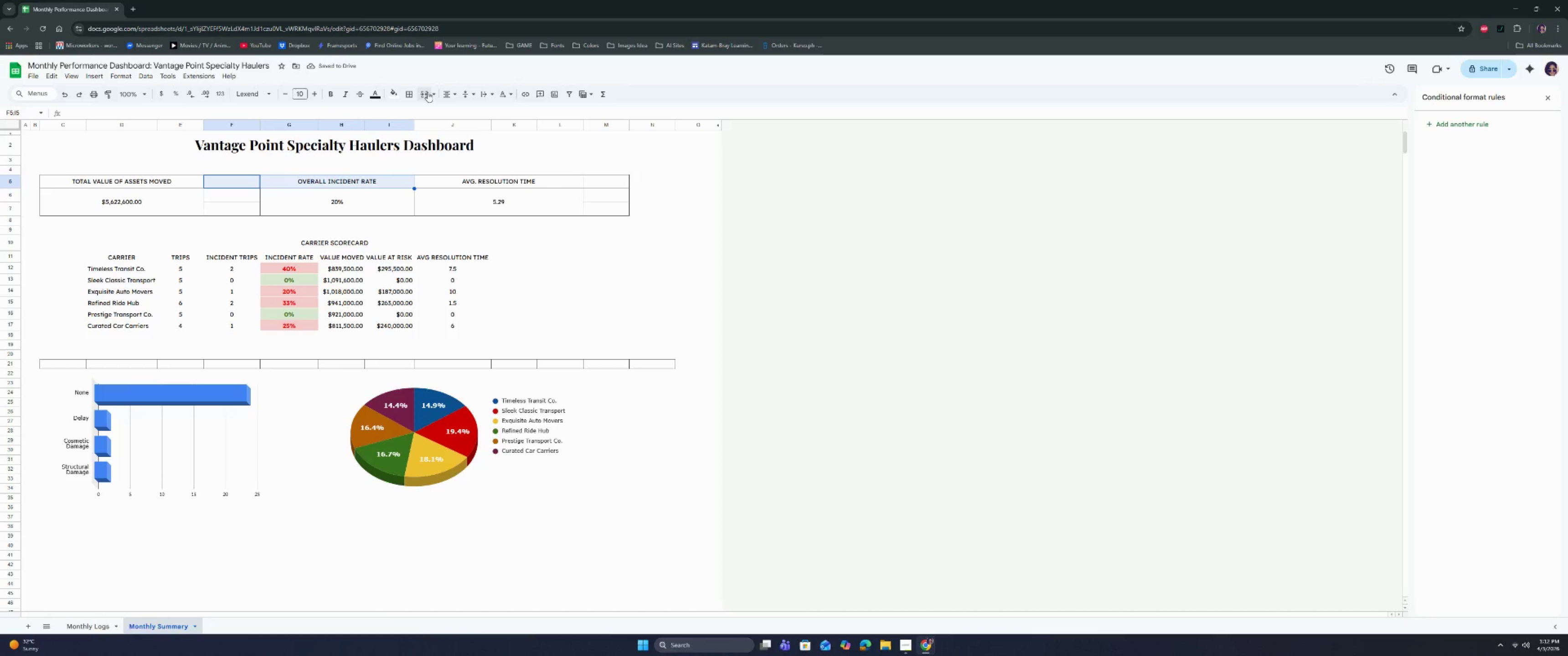 
left_click([425, 91])
 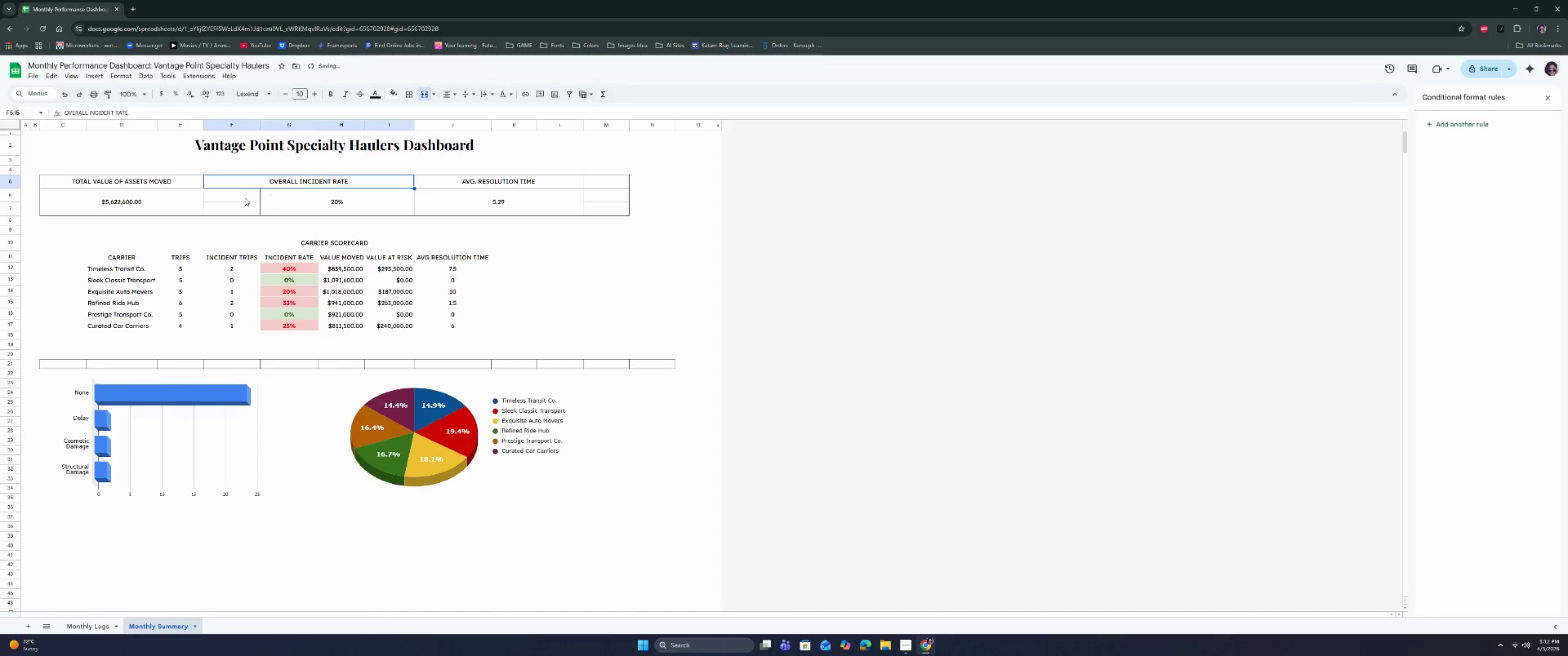 
left_click_drag(start_coordinate=[236, 198], to_coordinate=[273, 205])
 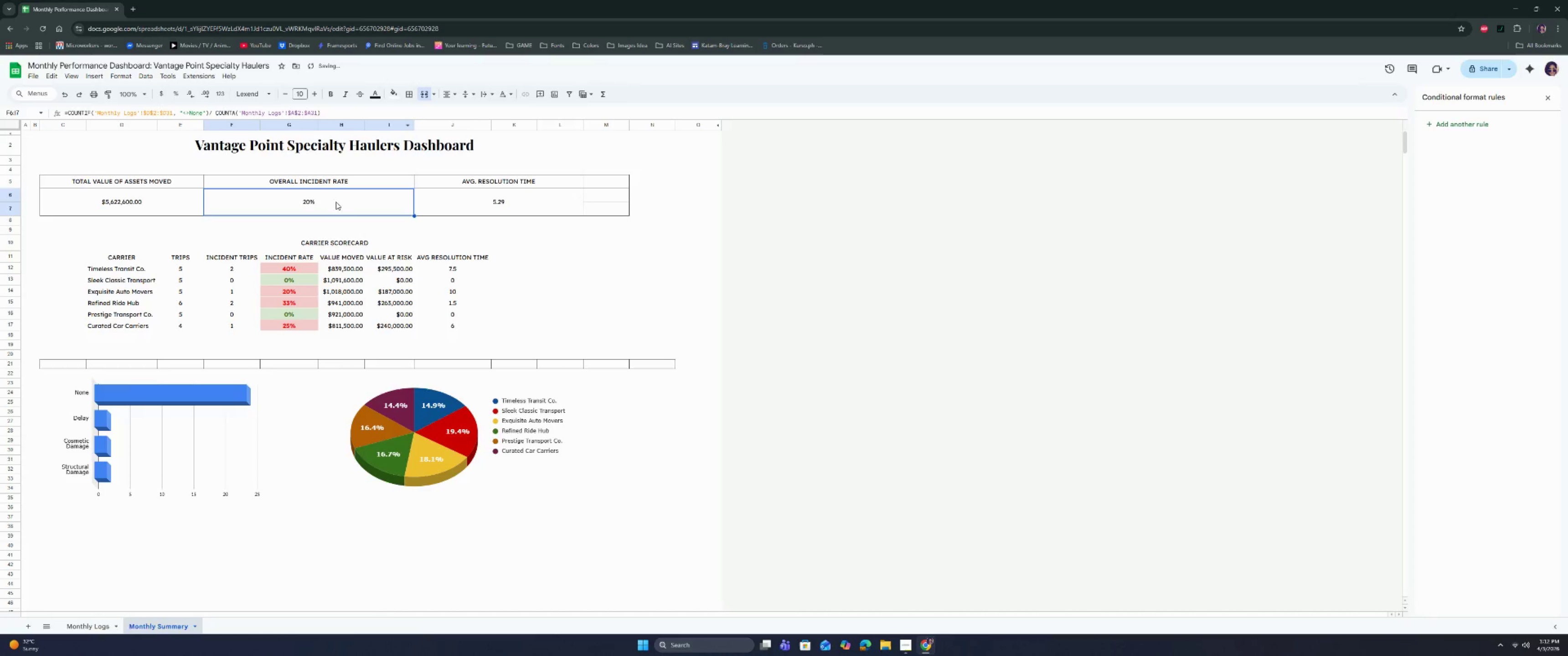 
double_click([318, 226])
 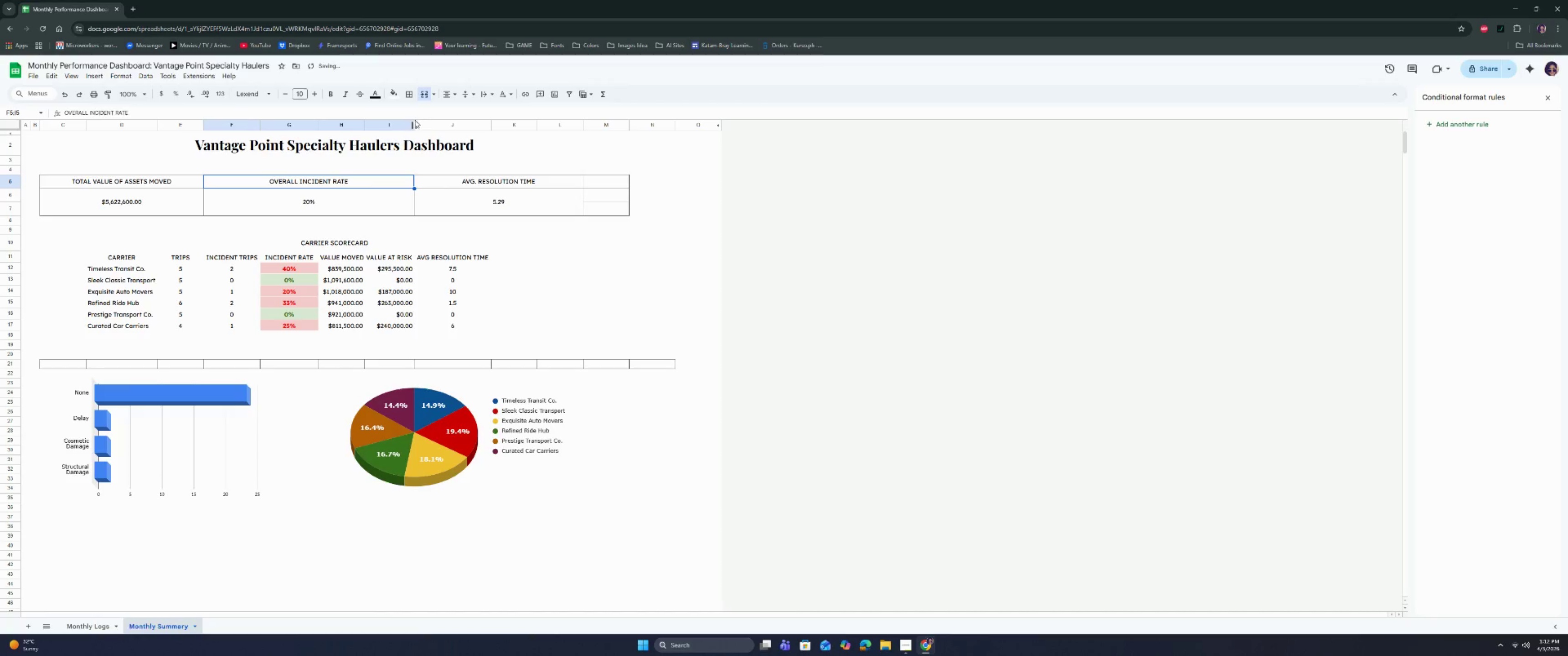 
left_click([423, 98])
 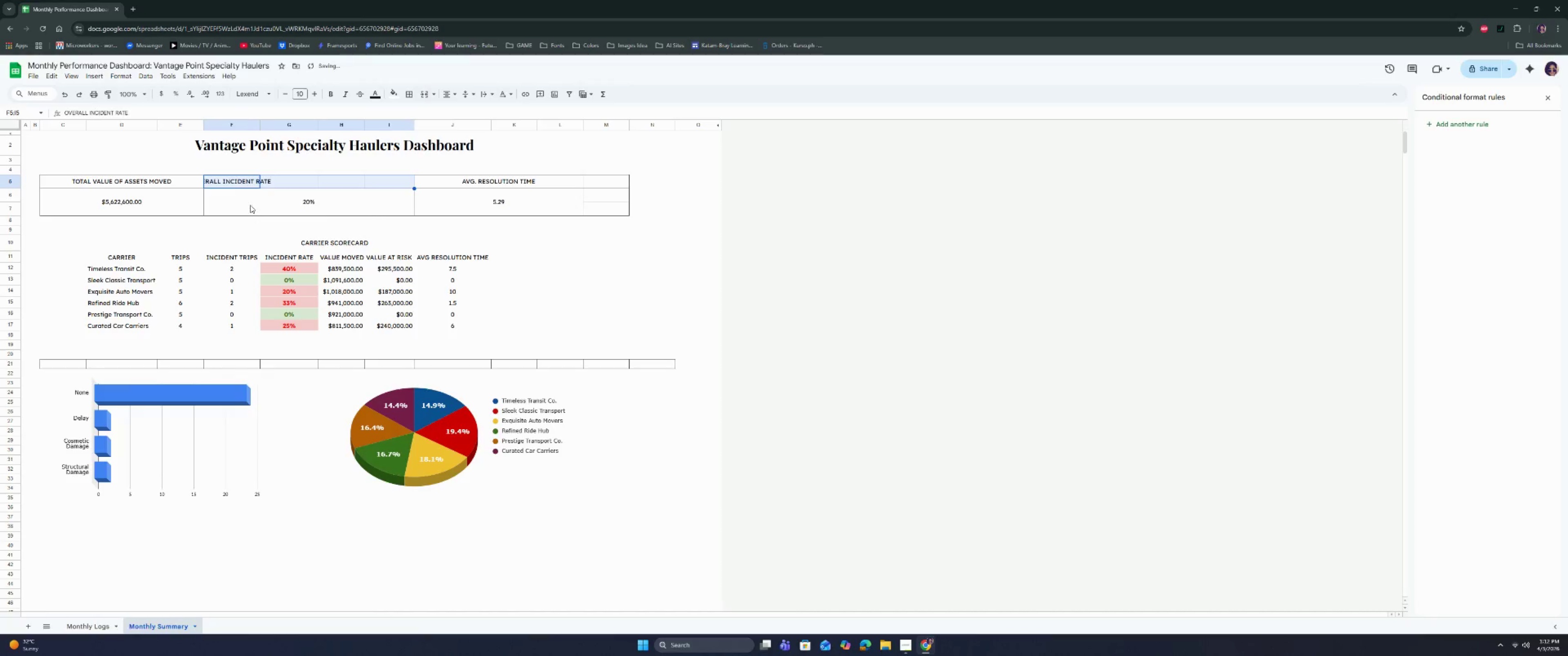 
left_click([250, 202])
 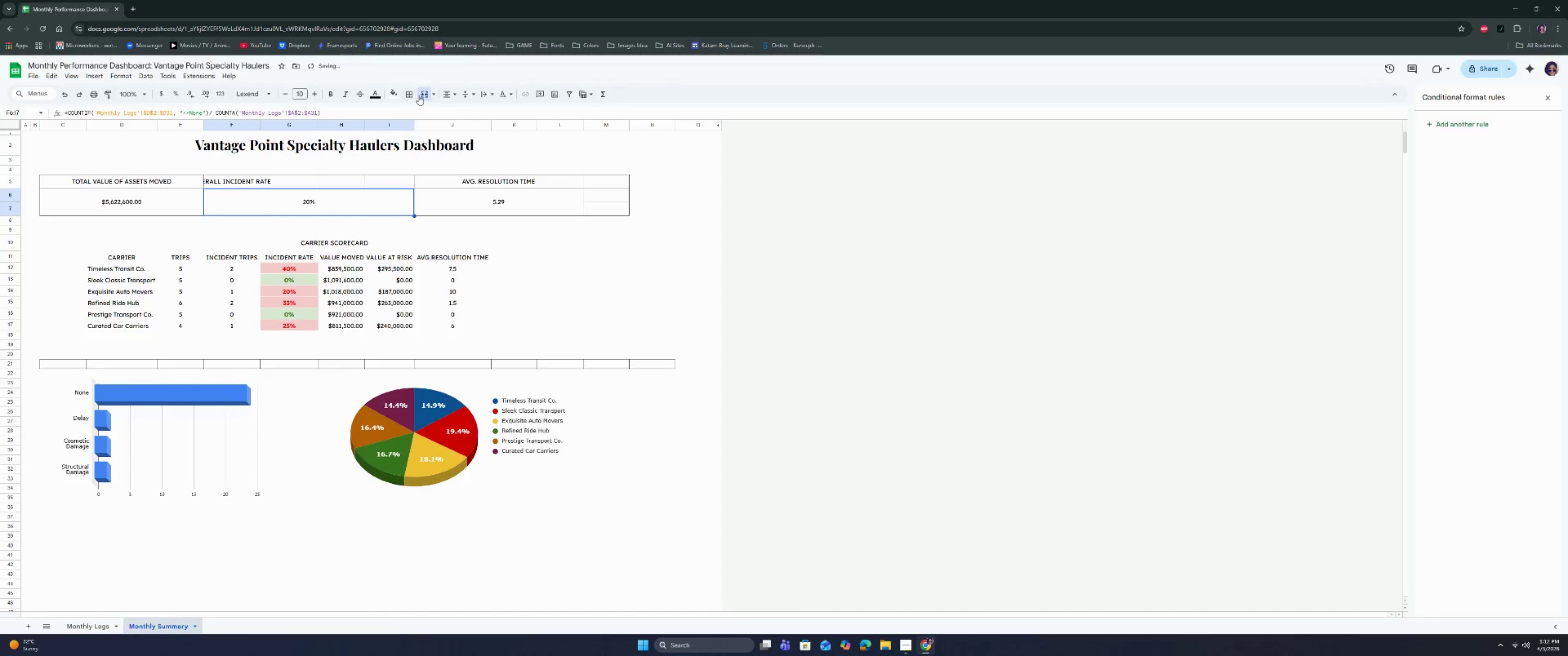 
left_click([423, 95])
 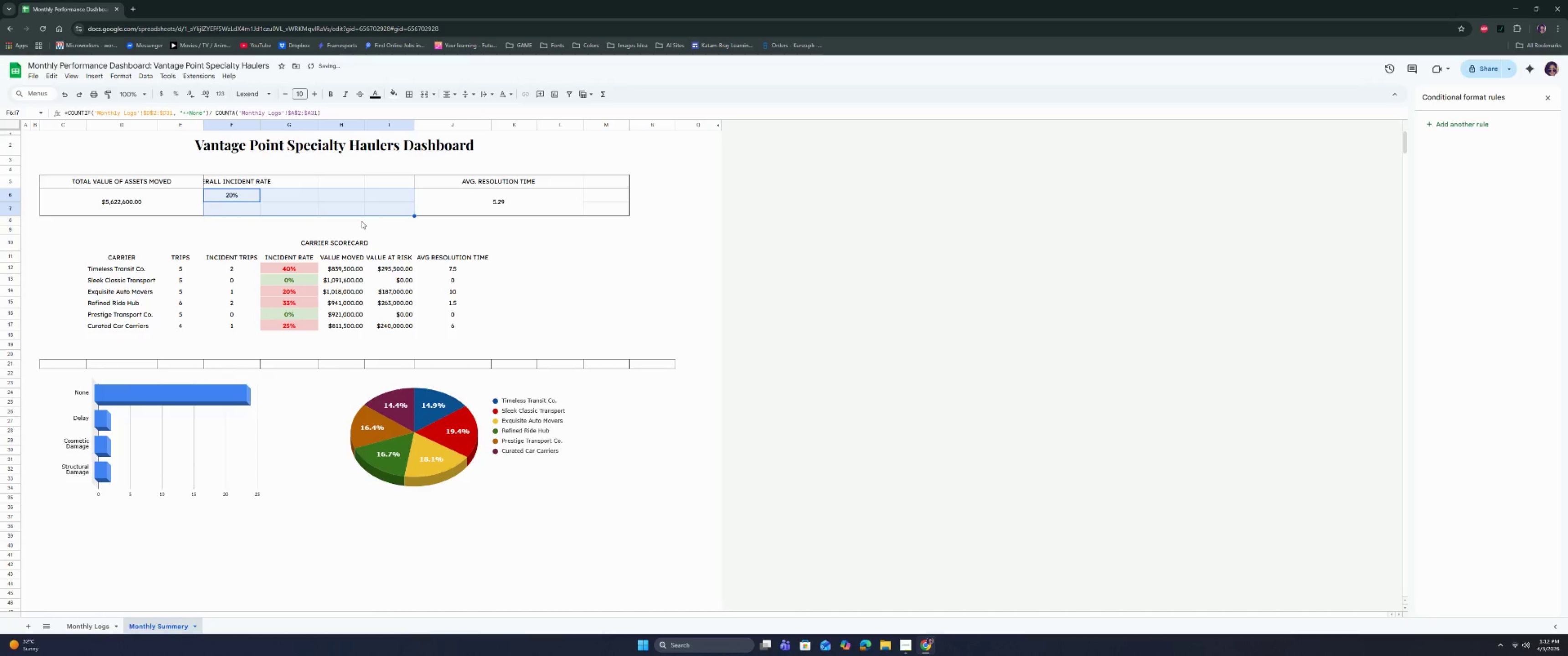 
left_click([354, 227])
 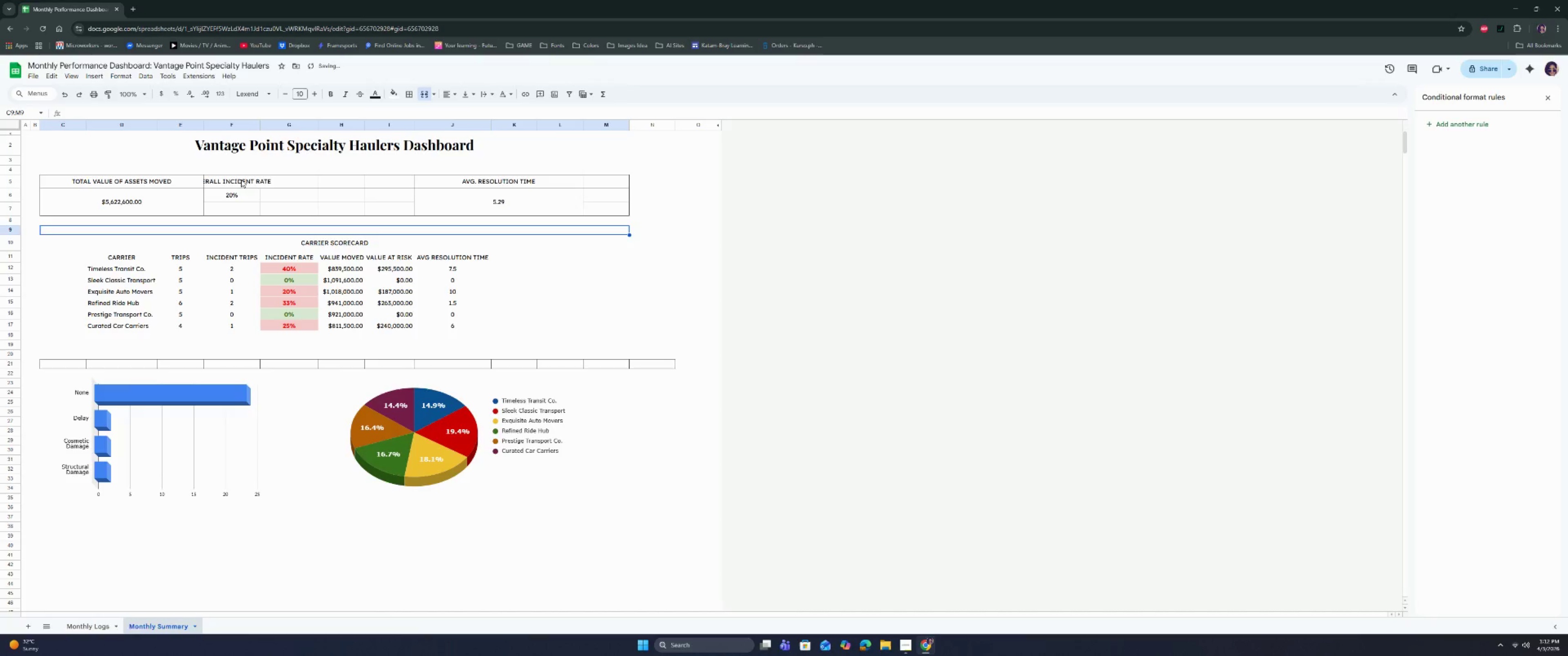 
left_click_drag(start_coordinate=[240, 181], to_coordinate=[326, 181])
 